 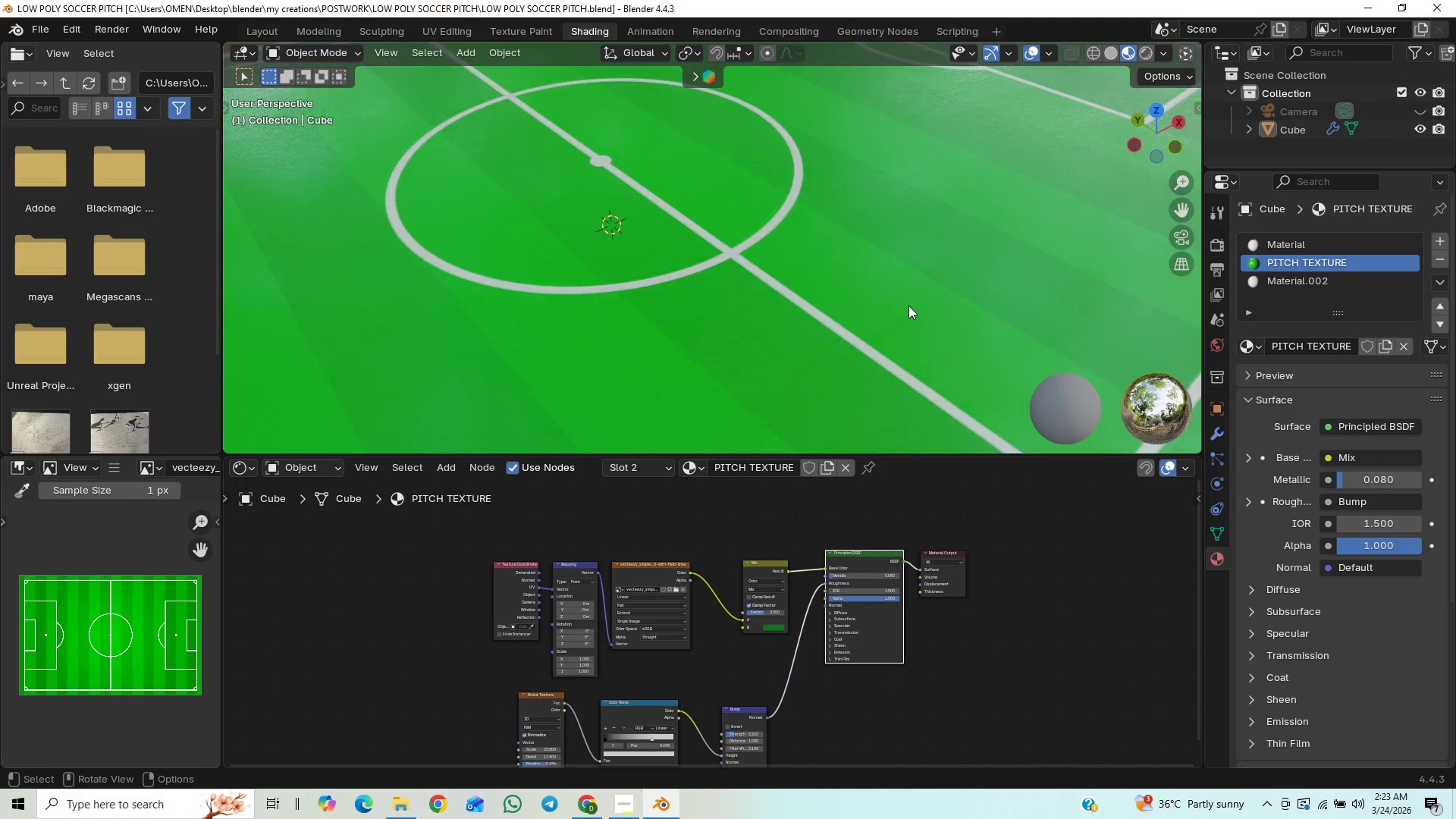 
scroll: coordinate [856, 236], scroll_direction: down, amount: 4.0
 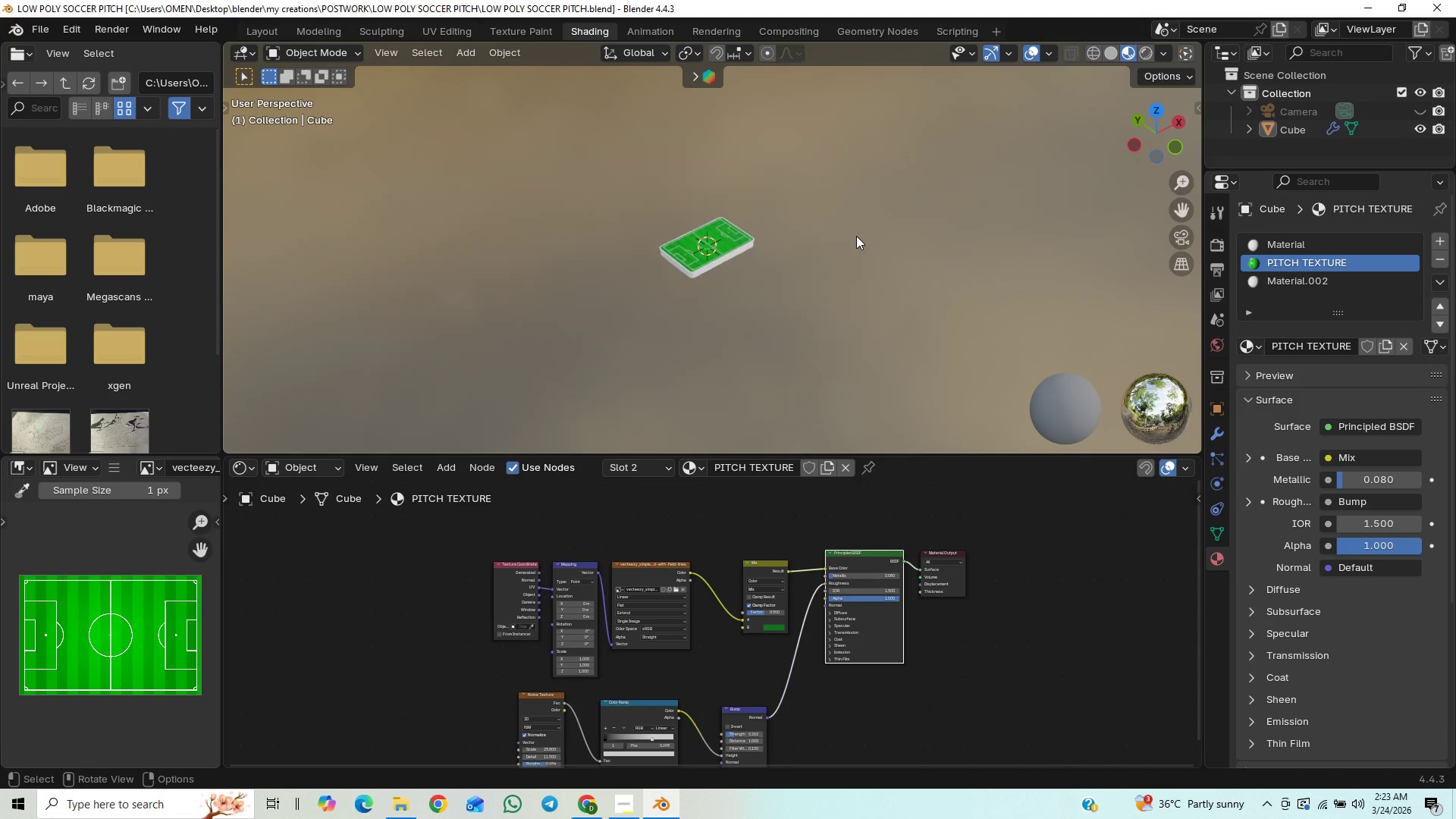 
scroll: coordinate [852, 237], scroll_direction: up, amount: 12.0
 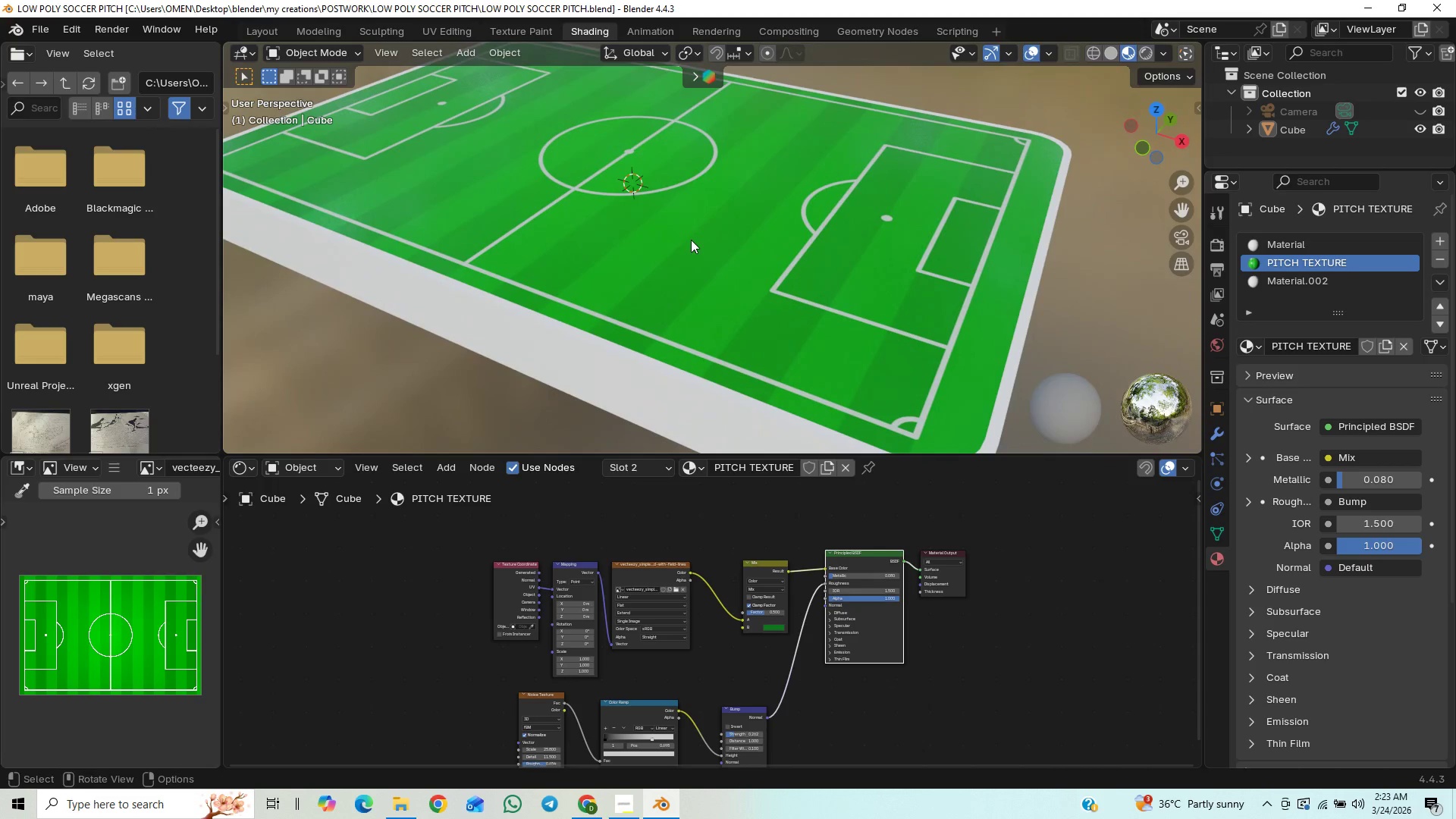 
scroll: coordinate [709, 228], scroll_direction: down, amount: 1.0
 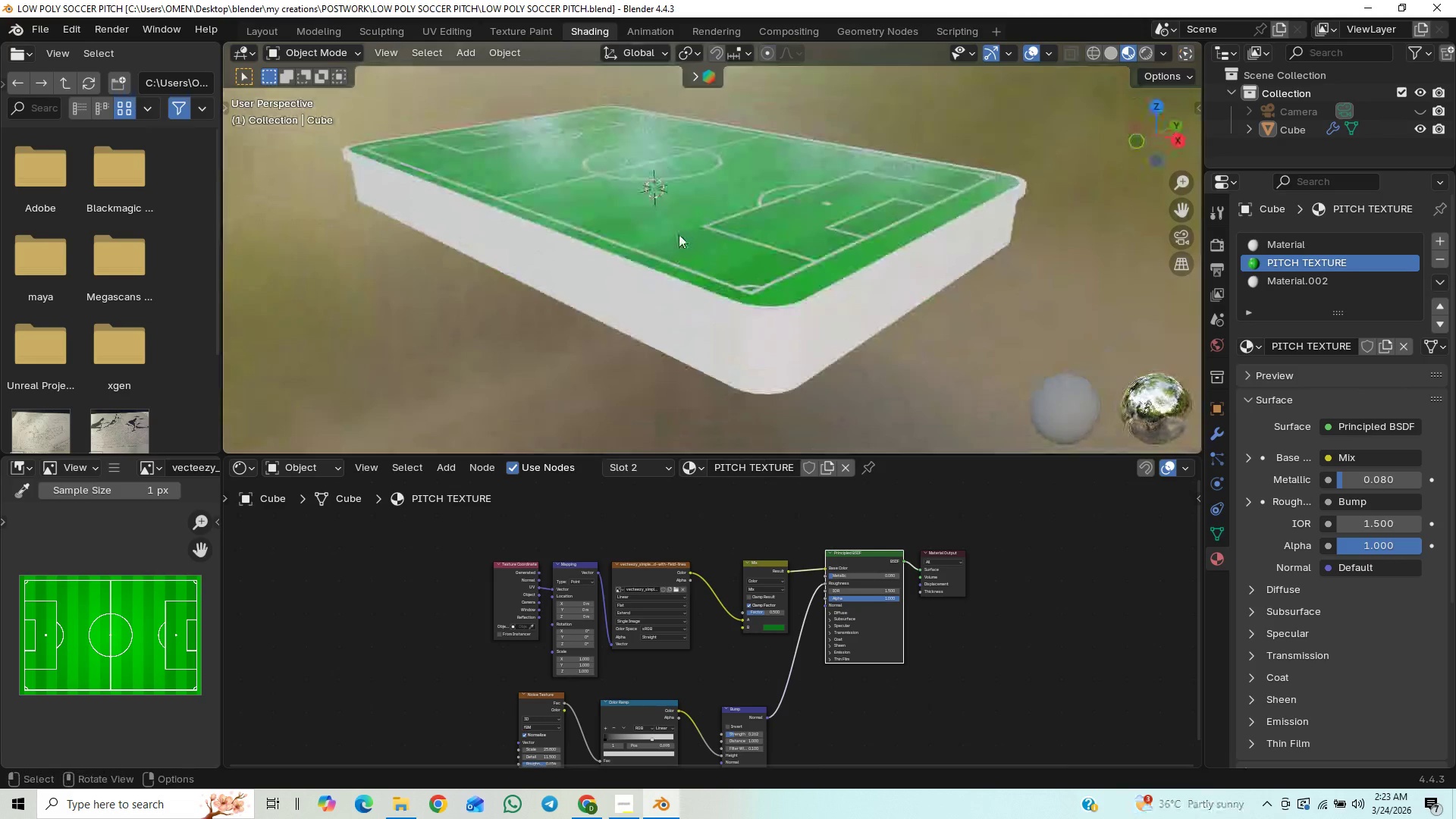 
left_click([758, 373])
 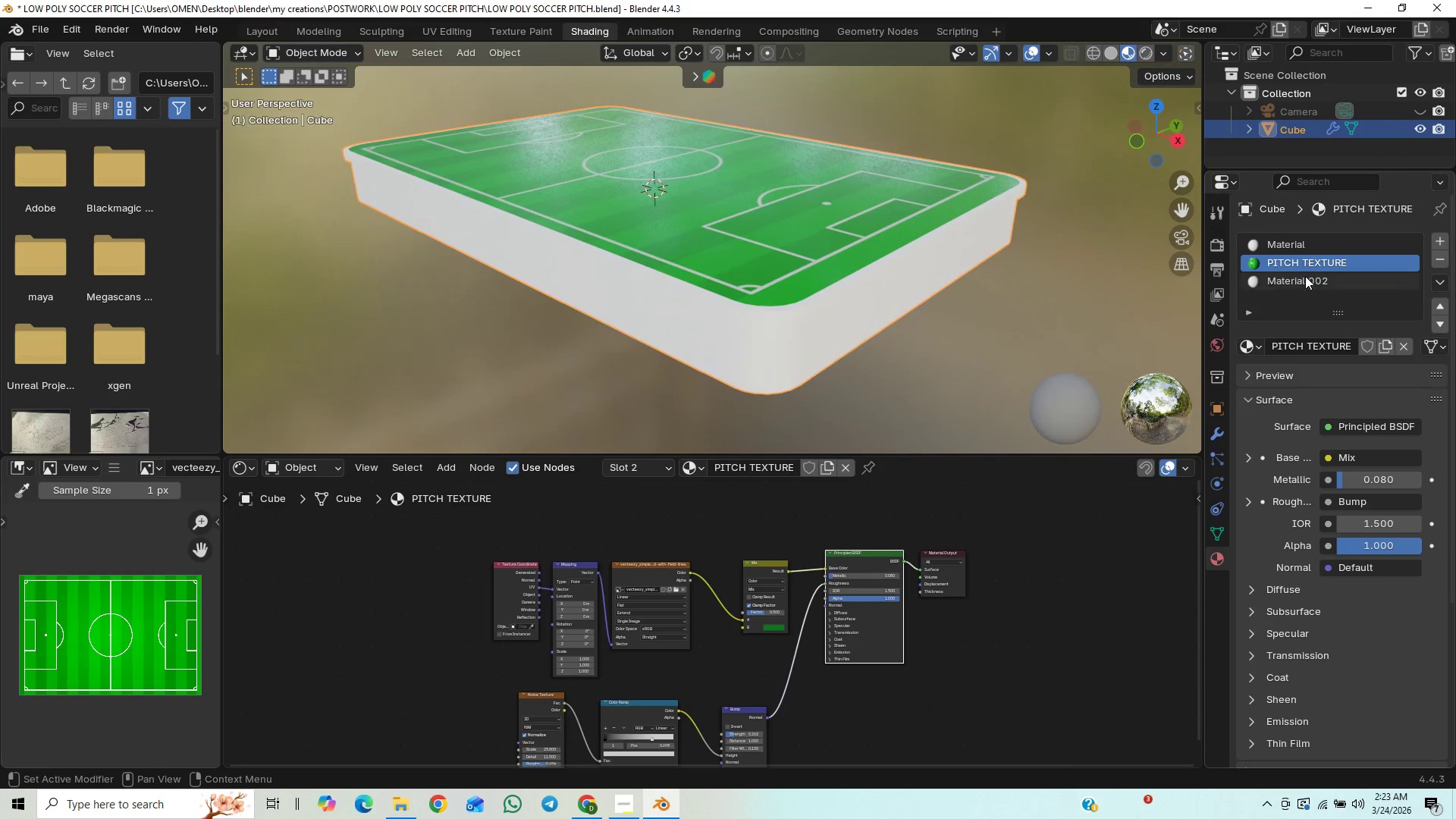 
left_click([1305, 276])
 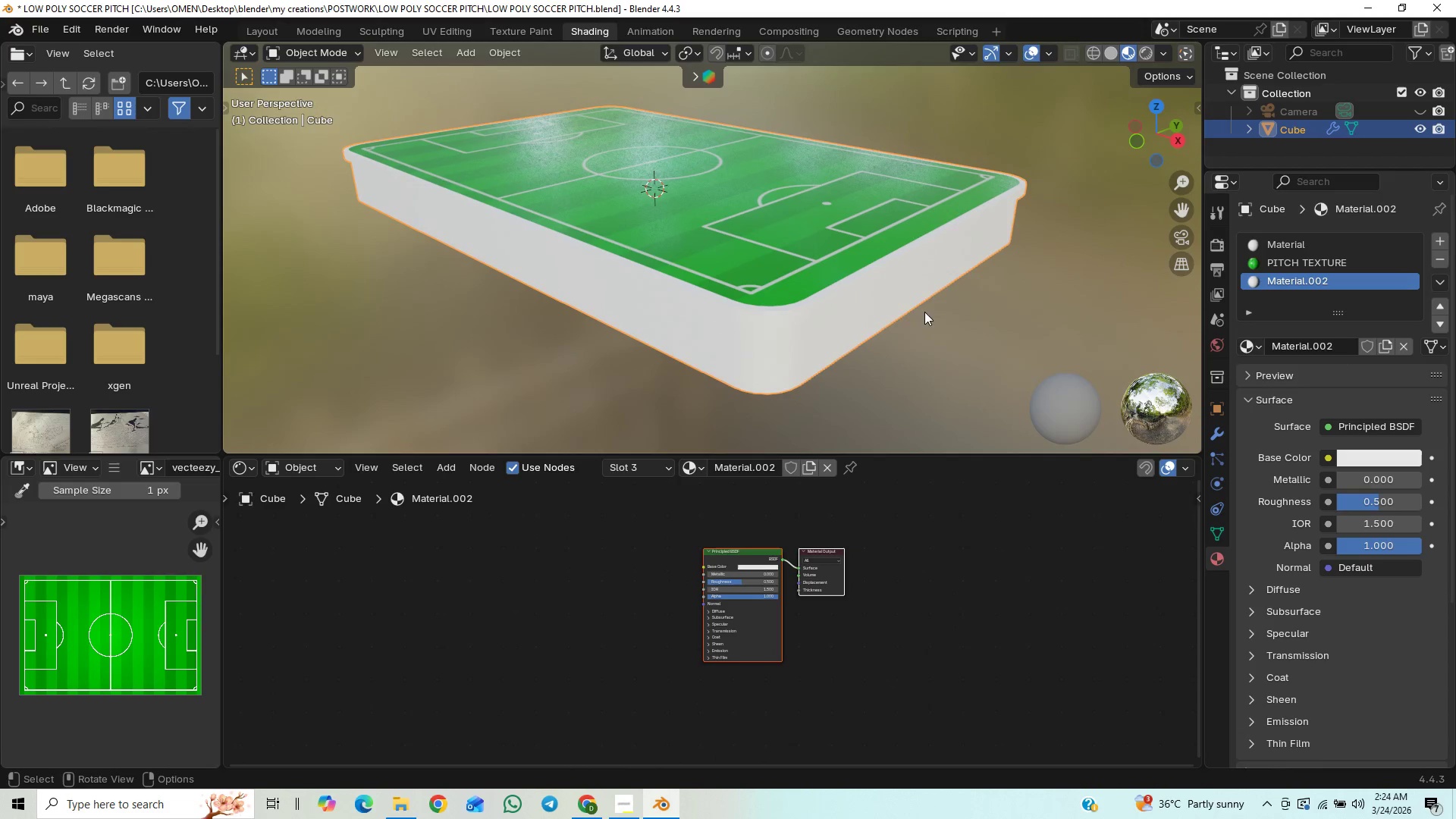 
key(Tab)
 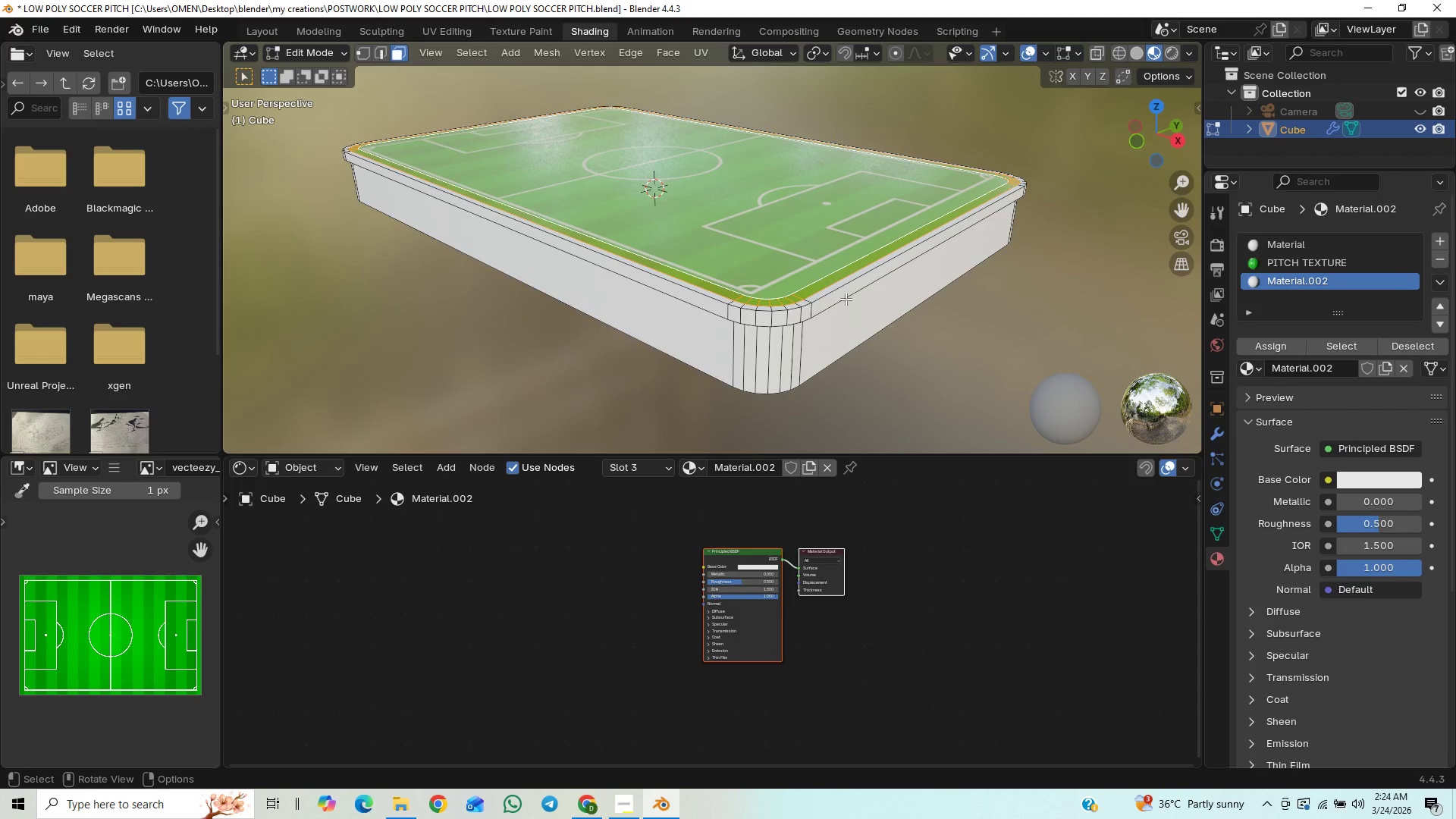 
left_click([817, 299])
 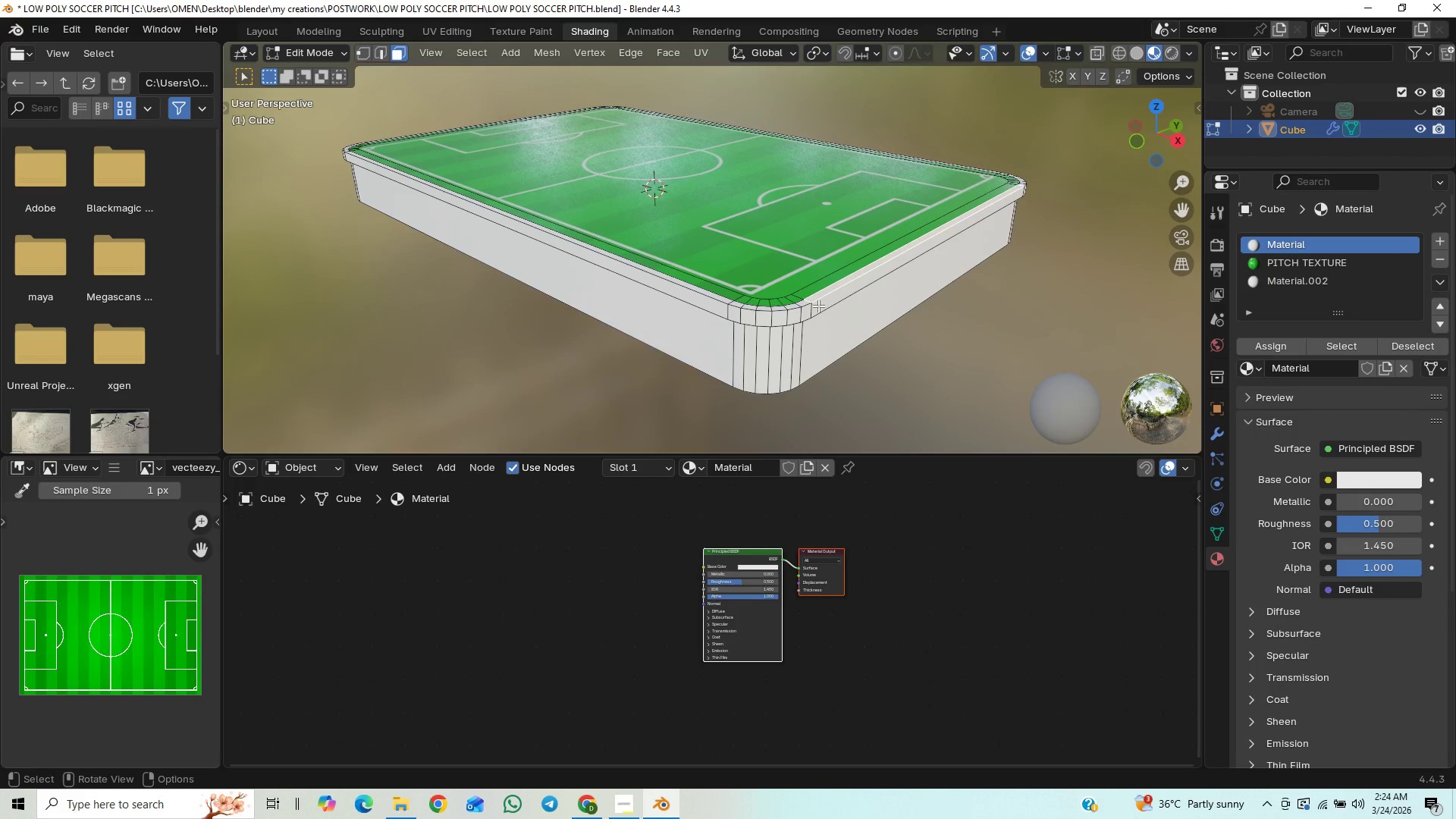 
hold_key(key=AltLeft, duration=1.53)
left_click([808, 301])
 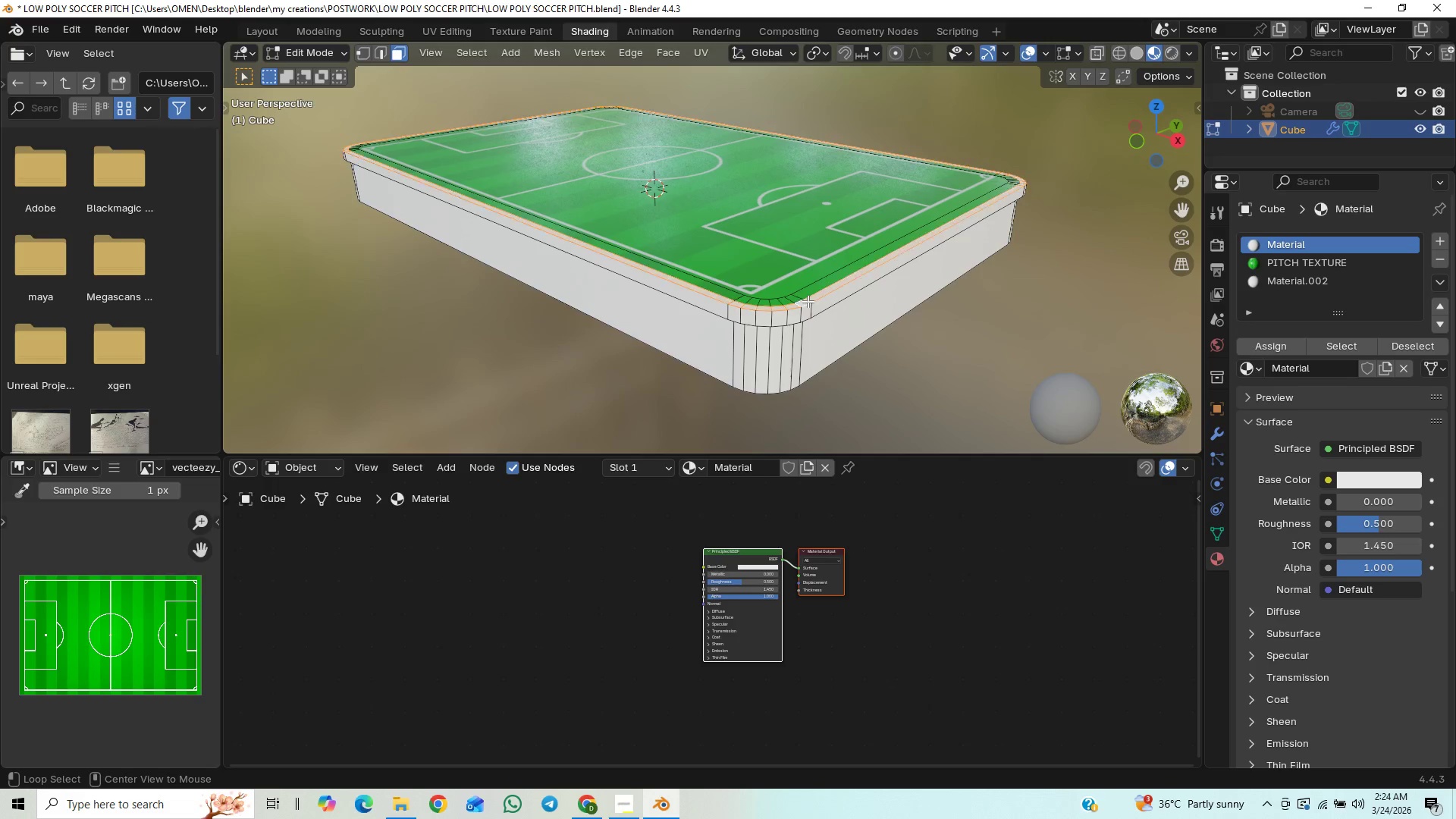 
hold_key(key=AltLeft, duration=3.3)
 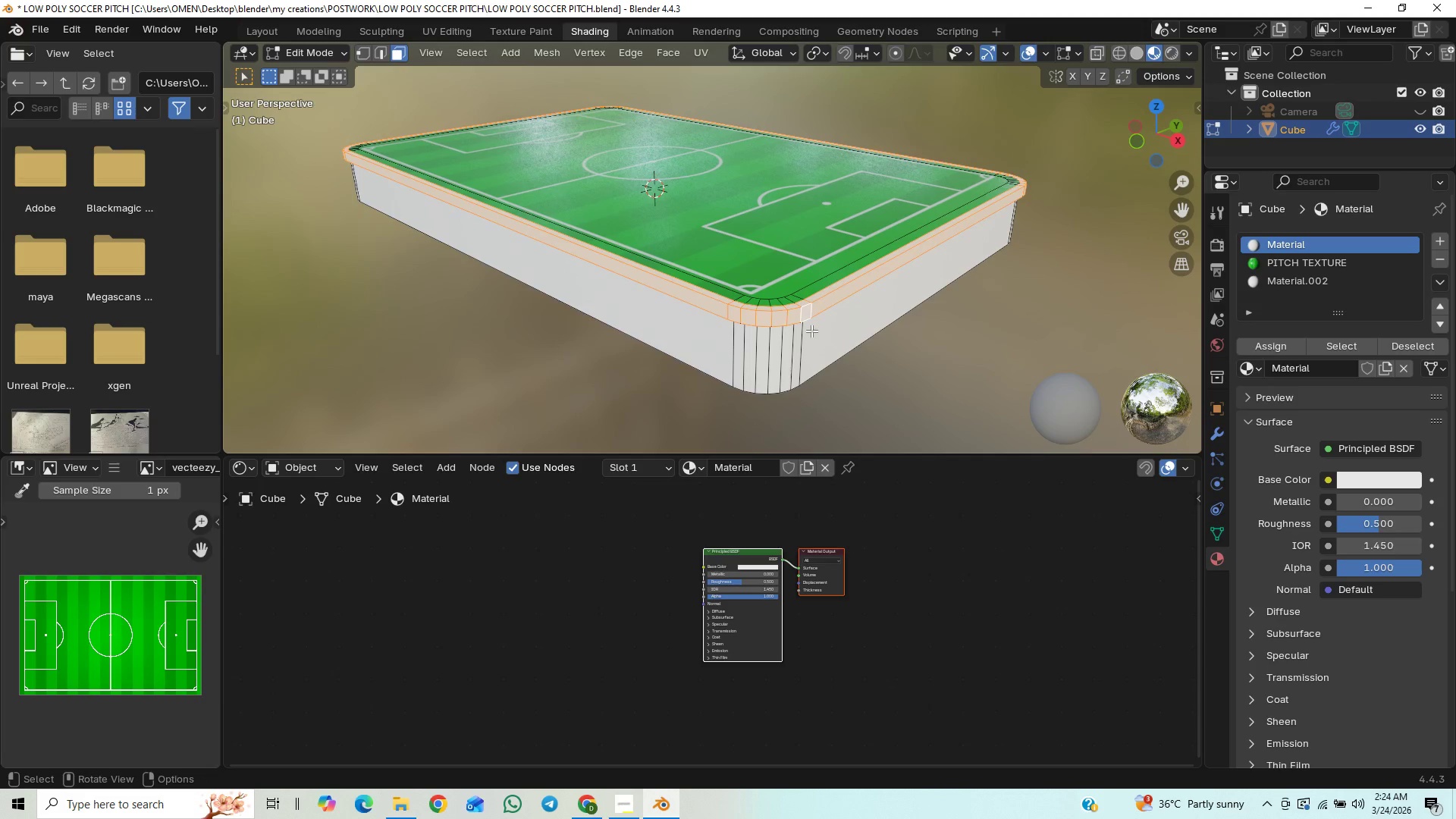 
hold_key(key=ShiftLeft, duration=1.5)
 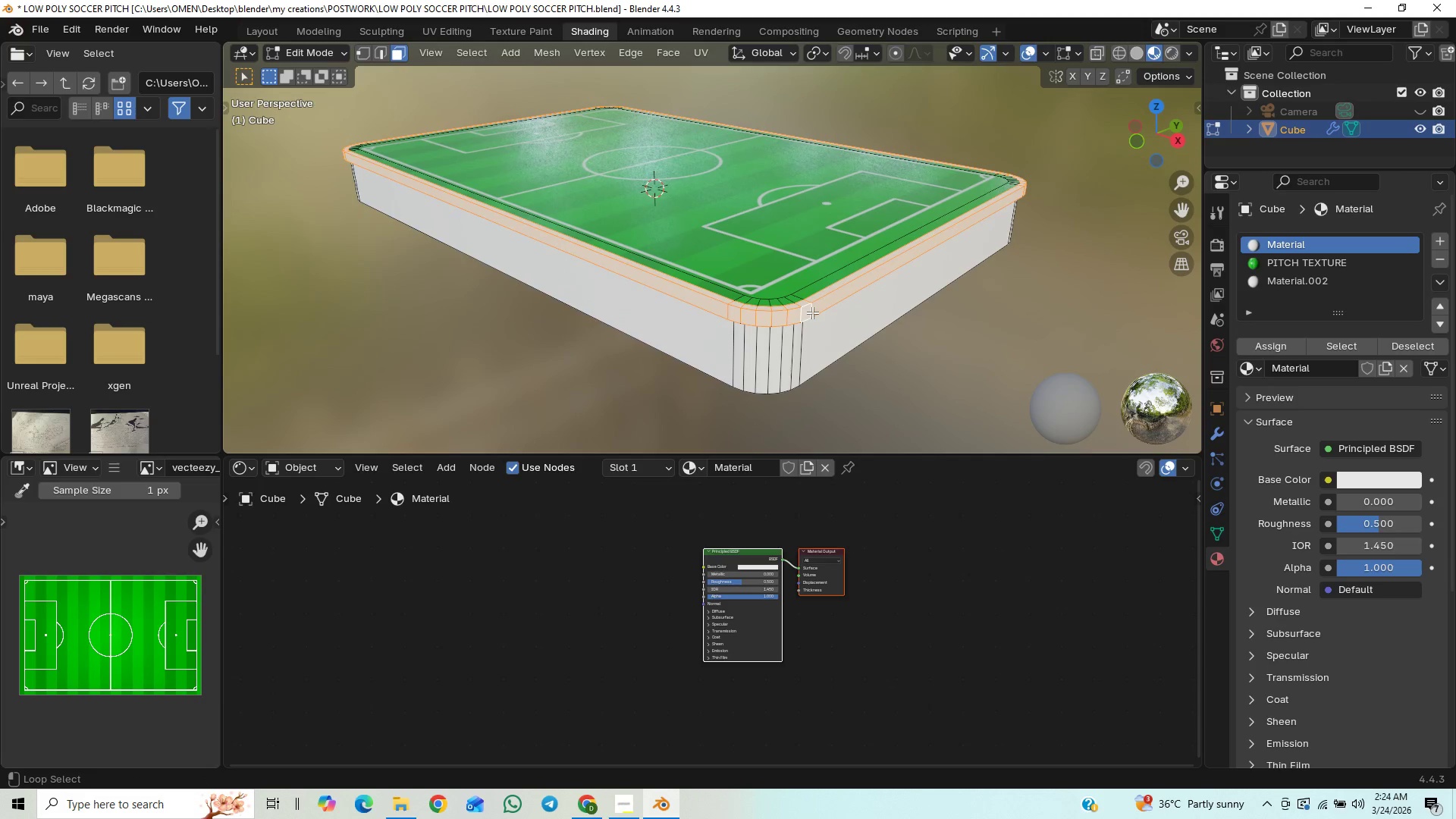 
hold_key(key=ShiftLeft, duration=0.97)
left_click([812, 312])
 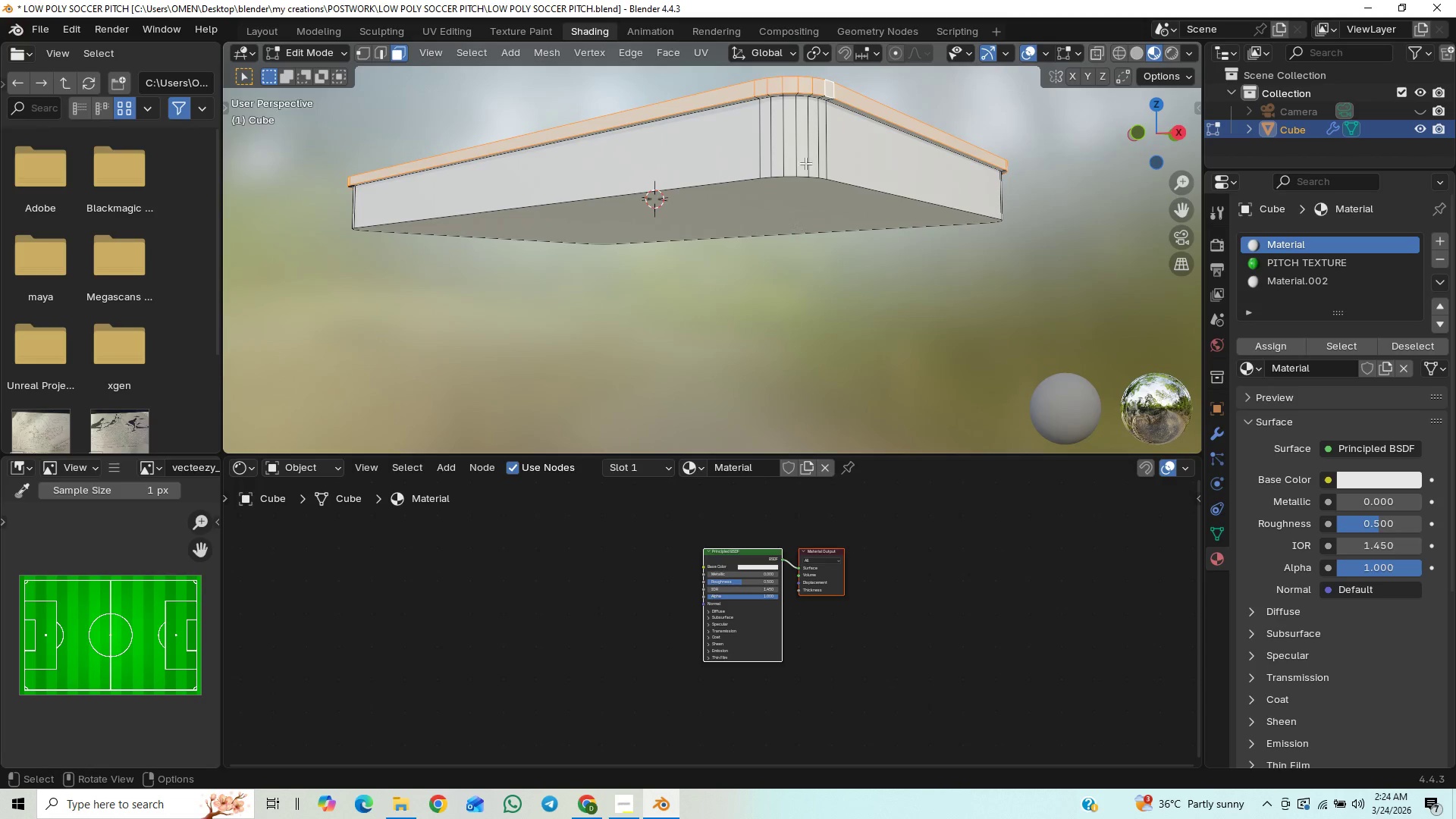 
hold_key(key=ShiftLeft, duration=1.03)
middle_click([842, 193])
 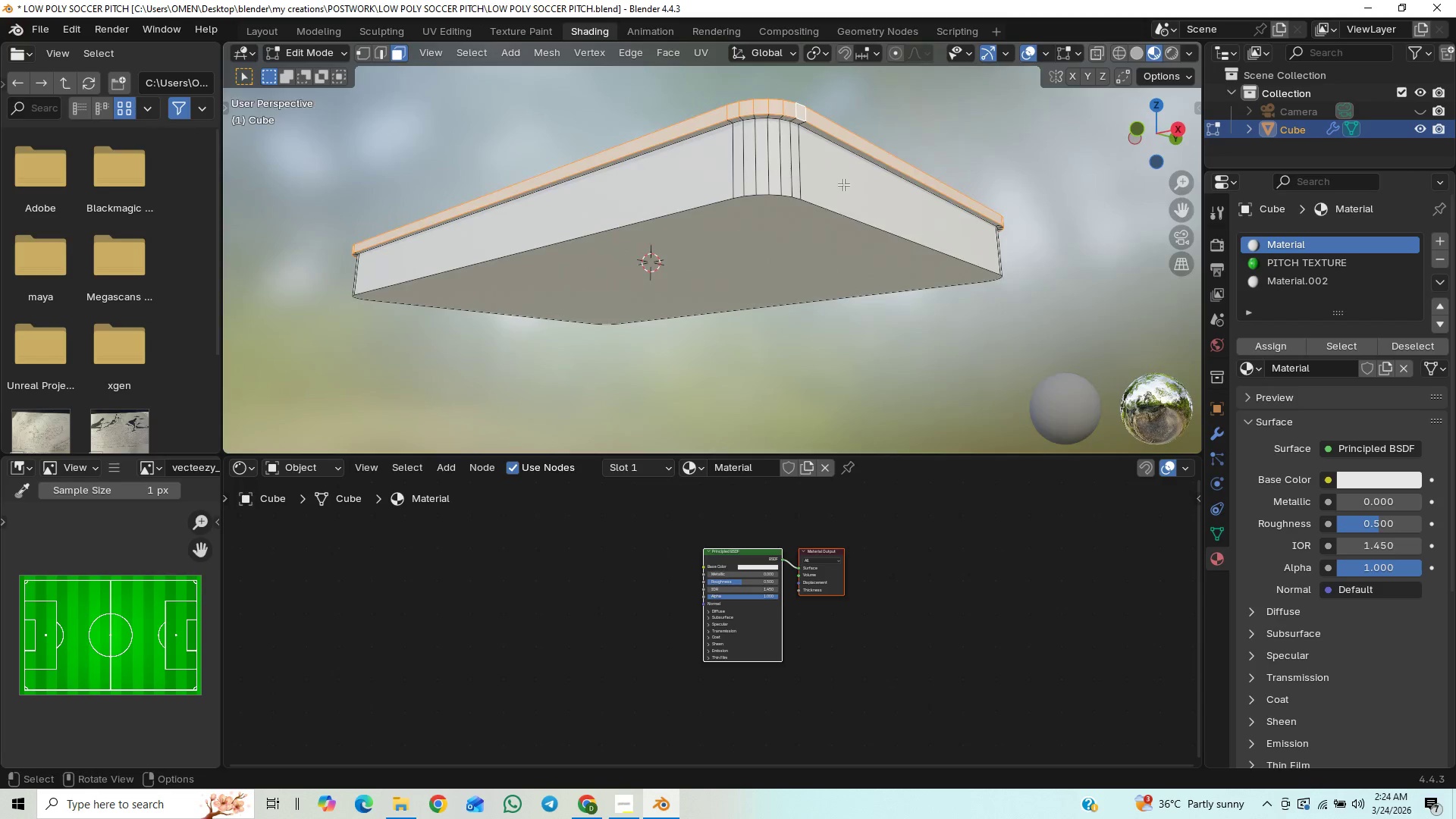 
hold_key(key=ShiftLeft, duration=12.73)
 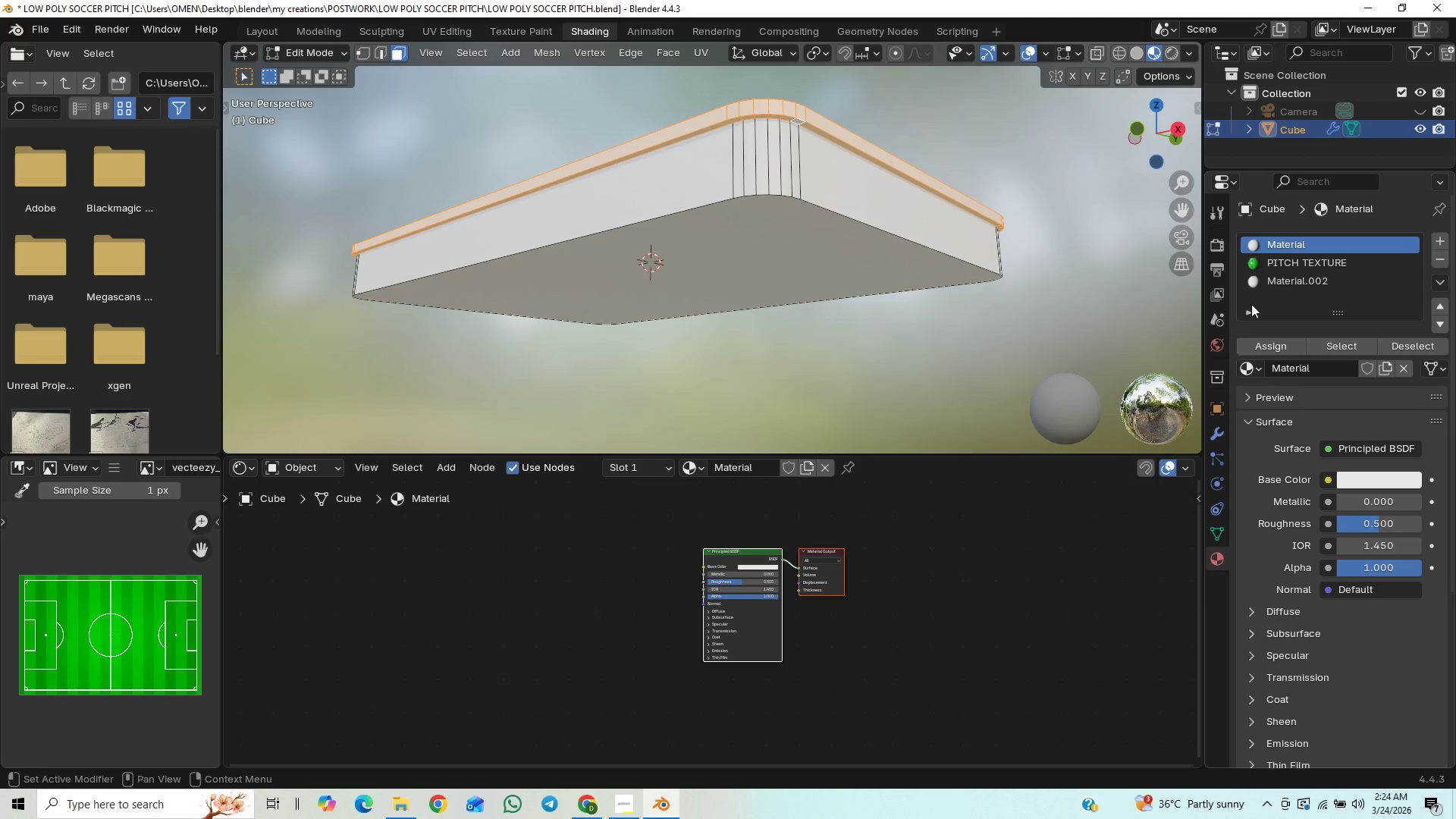 
hold_key(key=AltLeft, duration=1.5)
 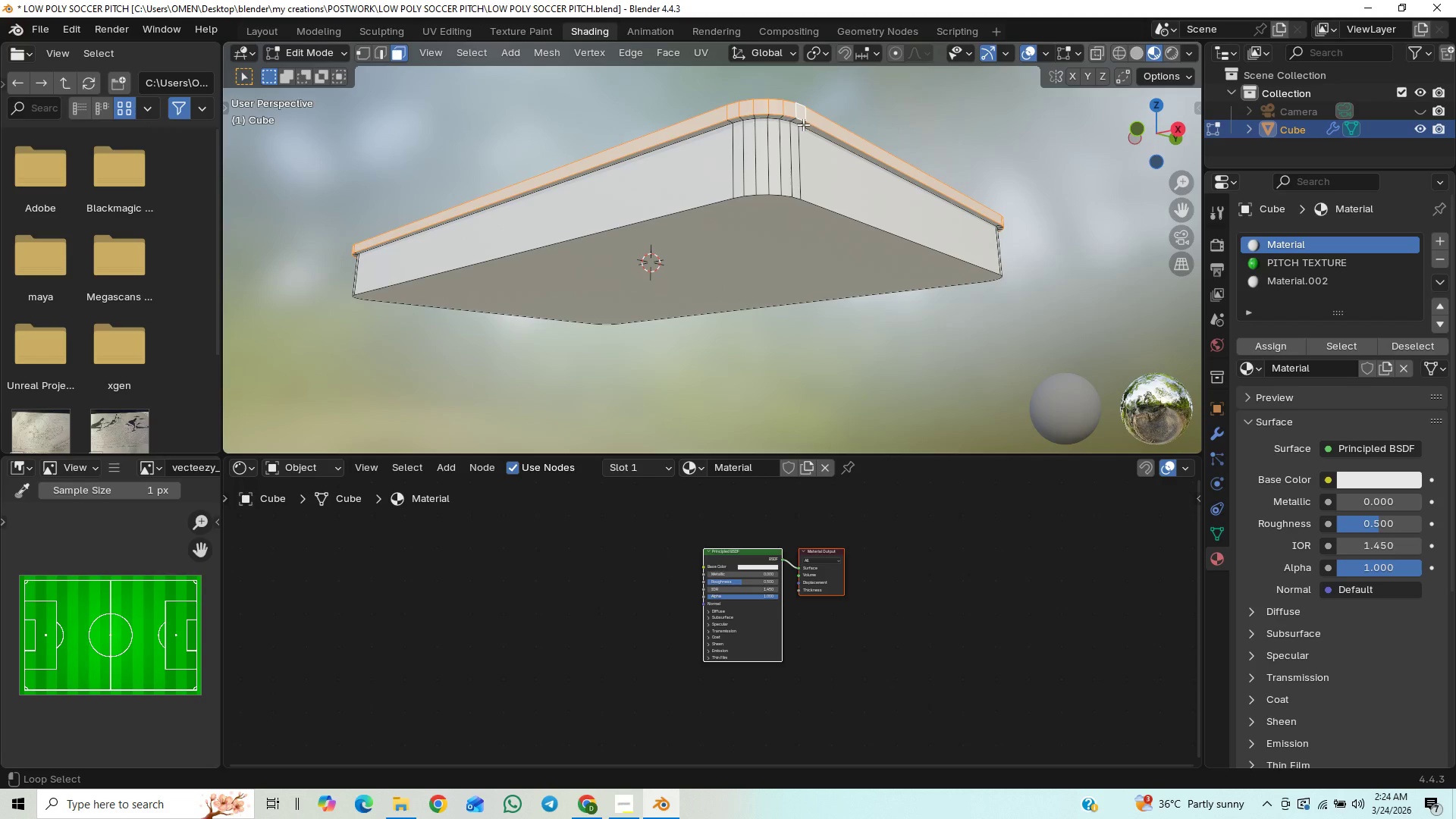 
hold_key(key=AltLeft, duration=1.5)
 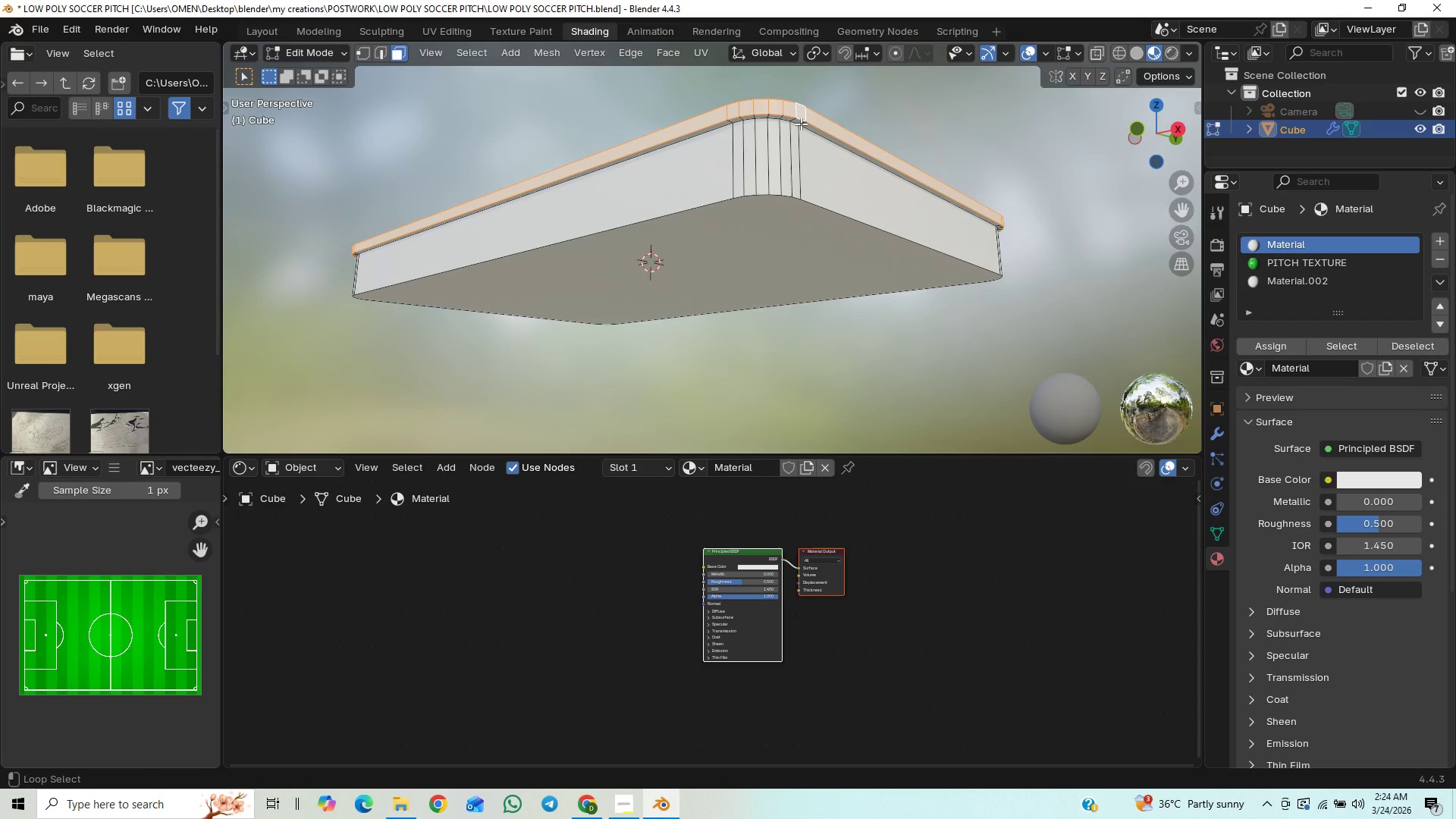 
hold_key(key=AltLeft, duration=1.51)
 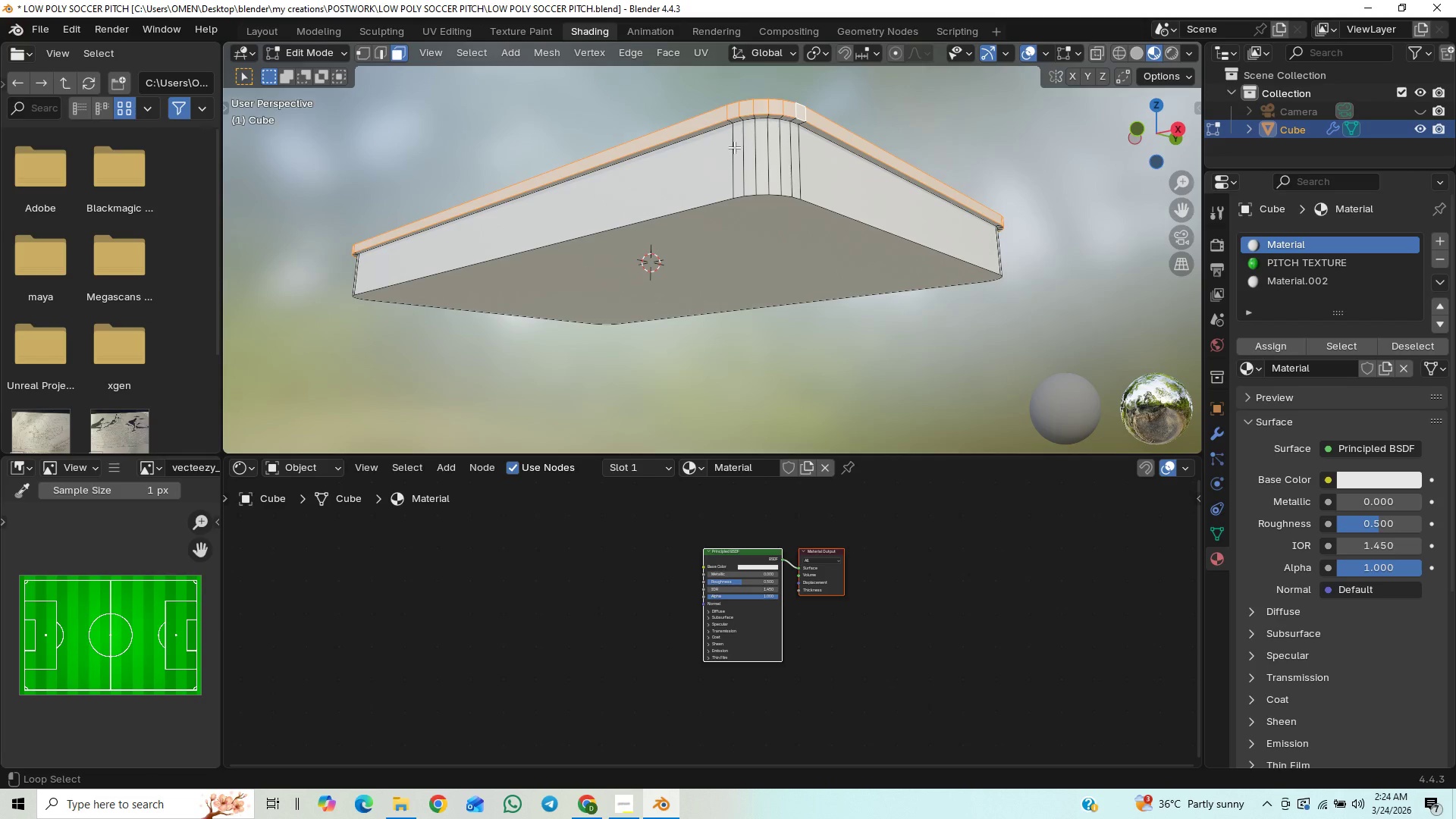 
hold_key(key=AltLeft, duration=1.52)
 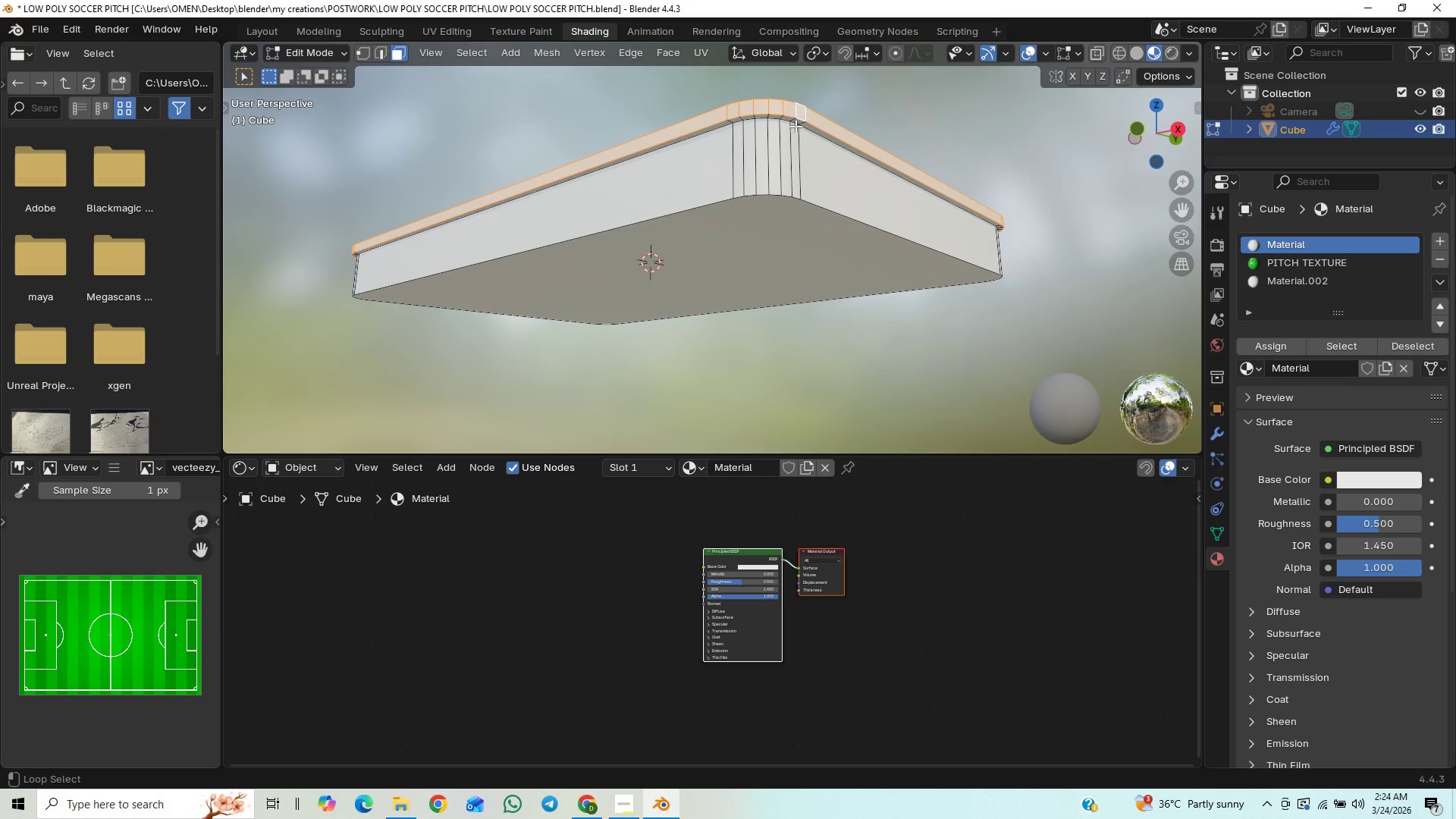 
hold_key(key=AltLeft, duration=1.5)
 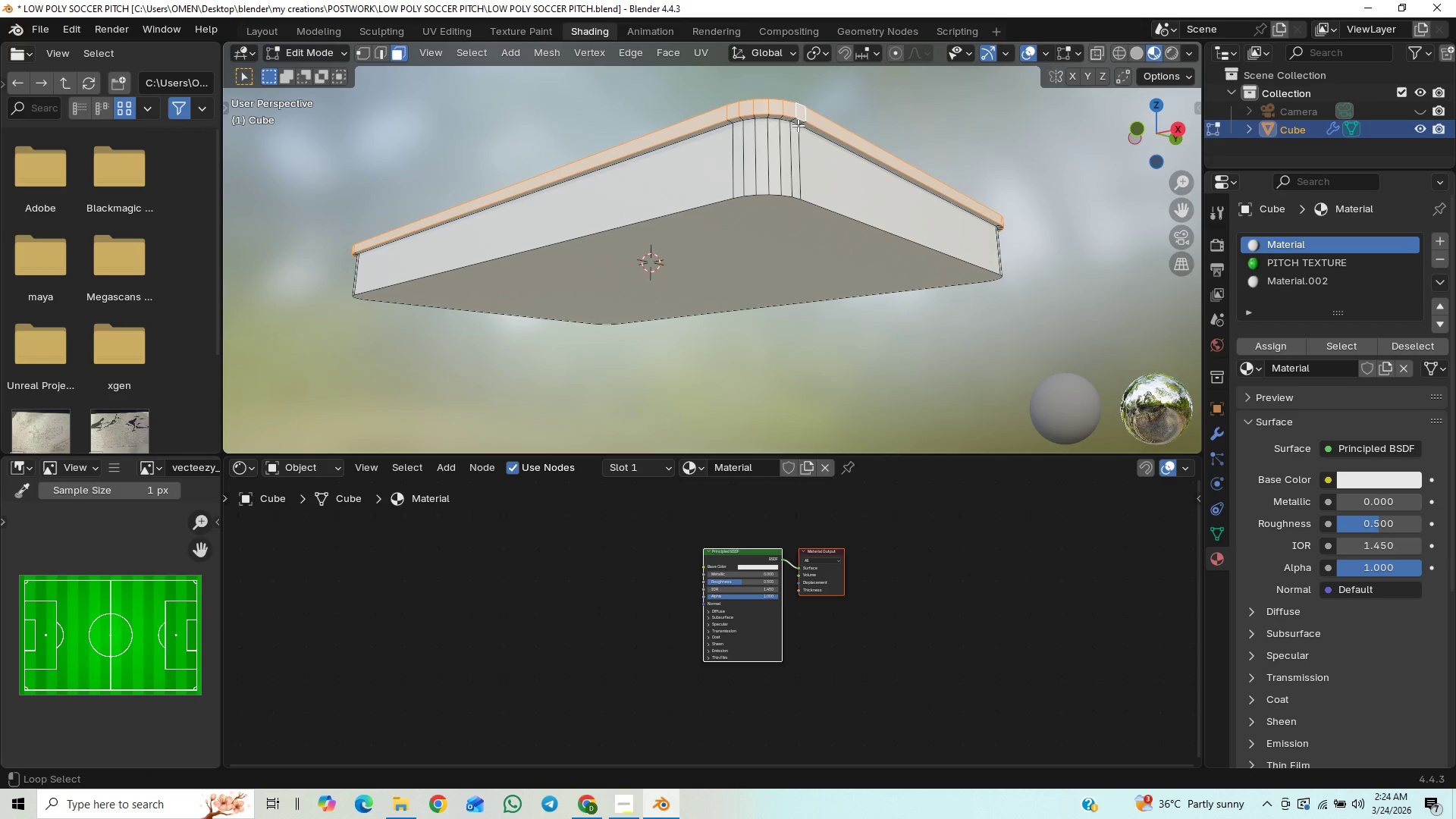 
hold_key(key=AltLeft, duration=1.52)
 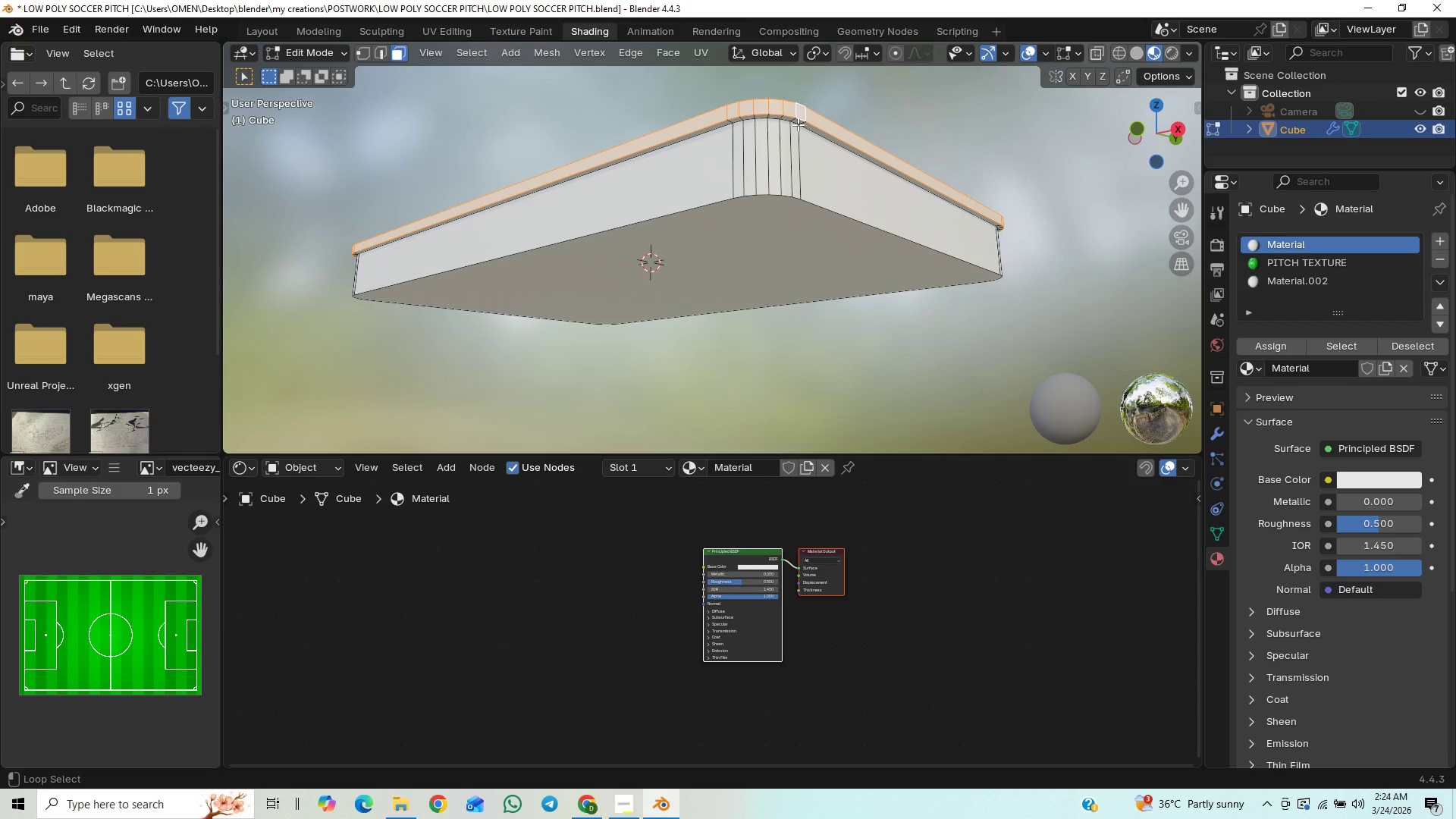 
hold_key(key=AltLeft, duration=1.5)
 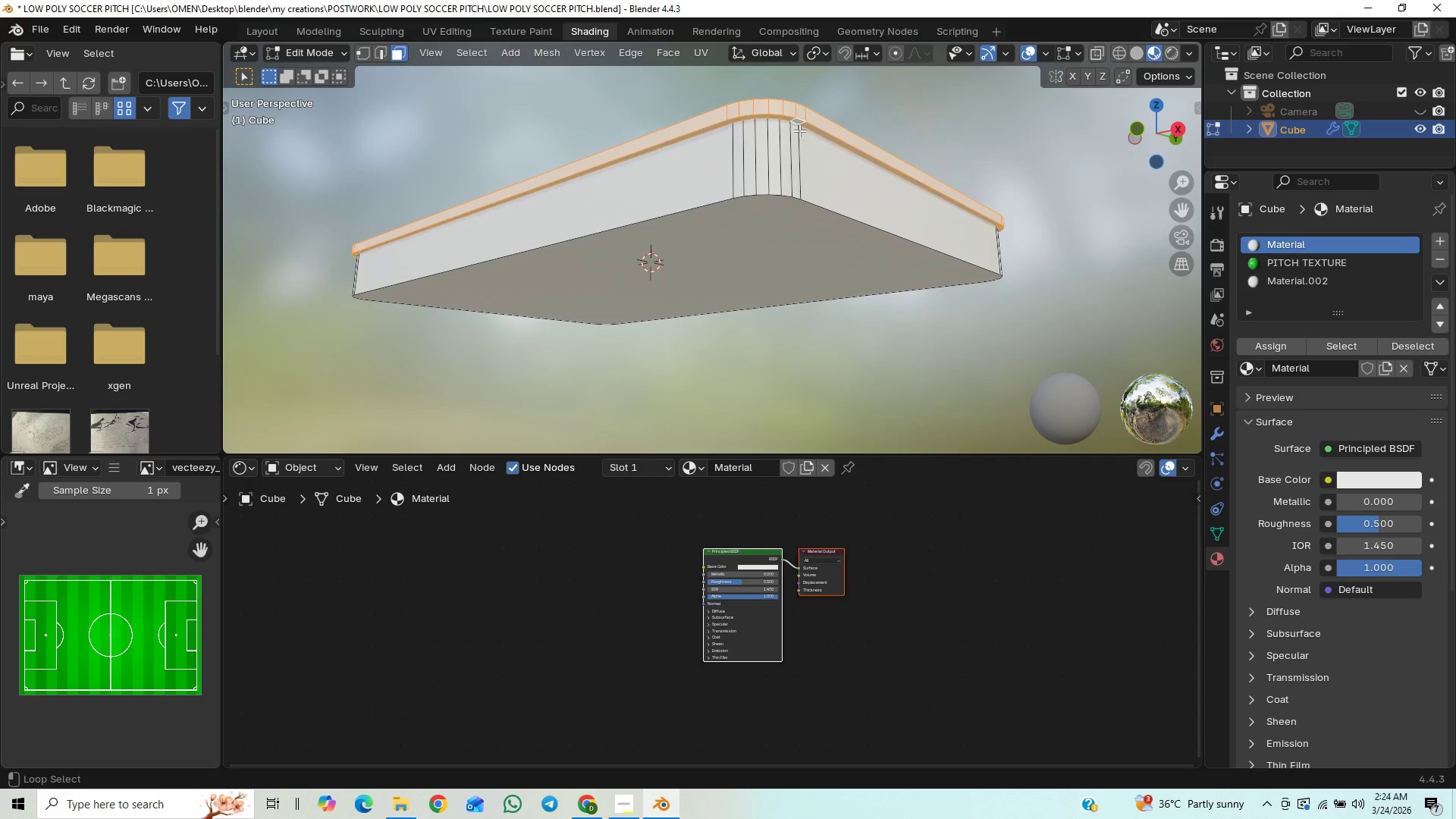 
hold_key(key=AltLeft, duration=1.51)
left_click([799, 122])
 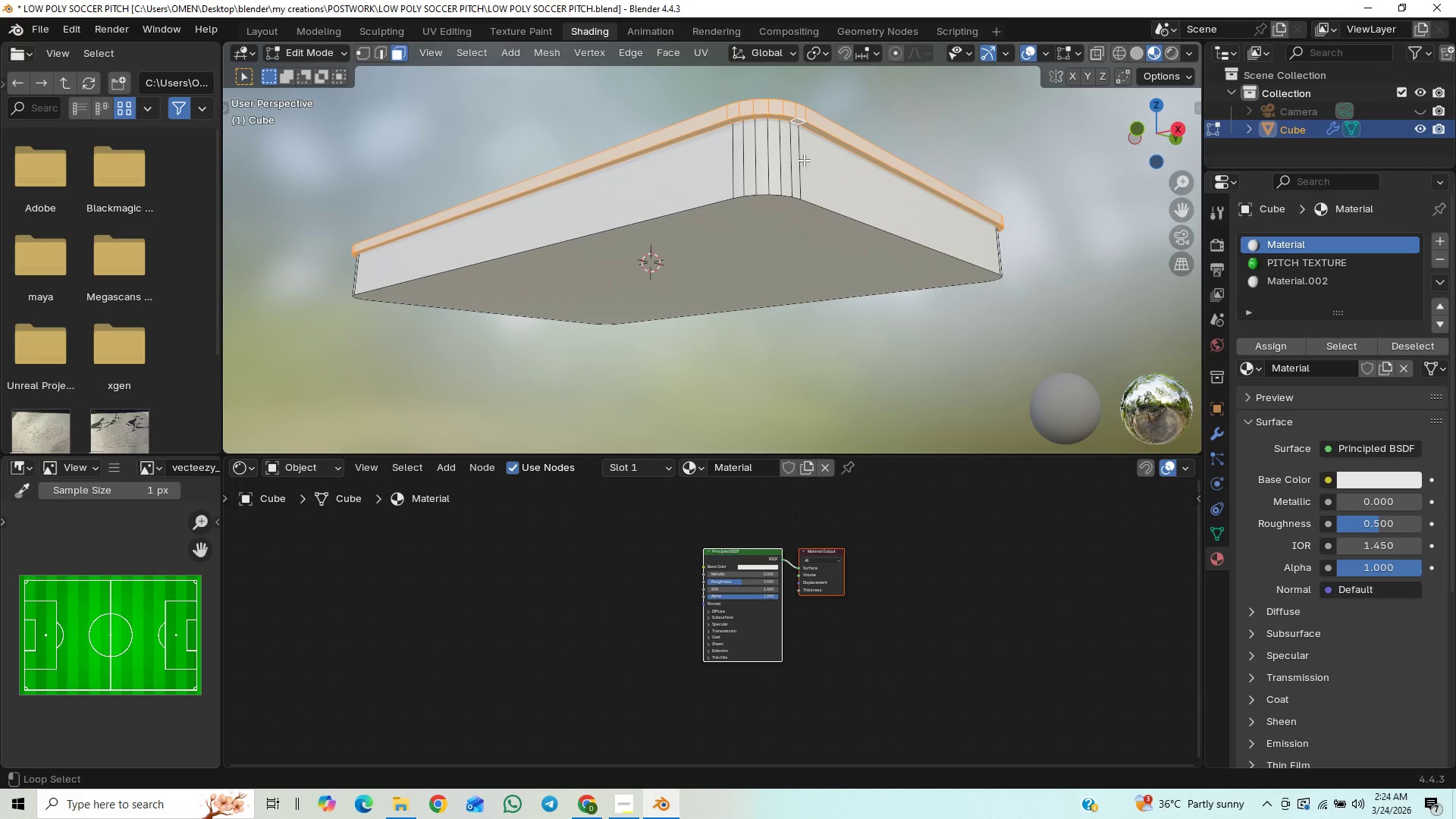 
key(Alt+Shift+AltLeft)
 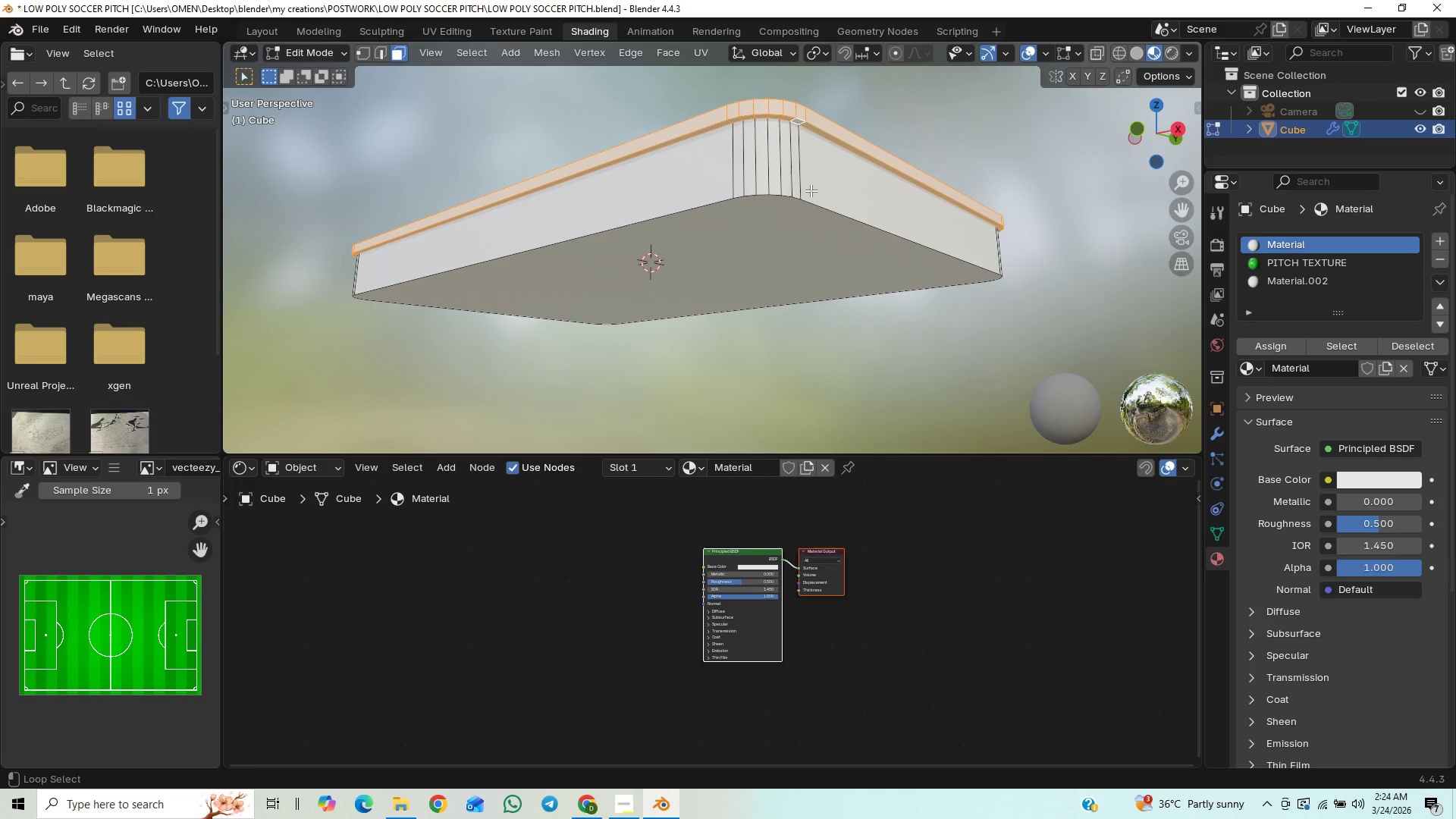 
key(Alt+Shift+AltLeft)
 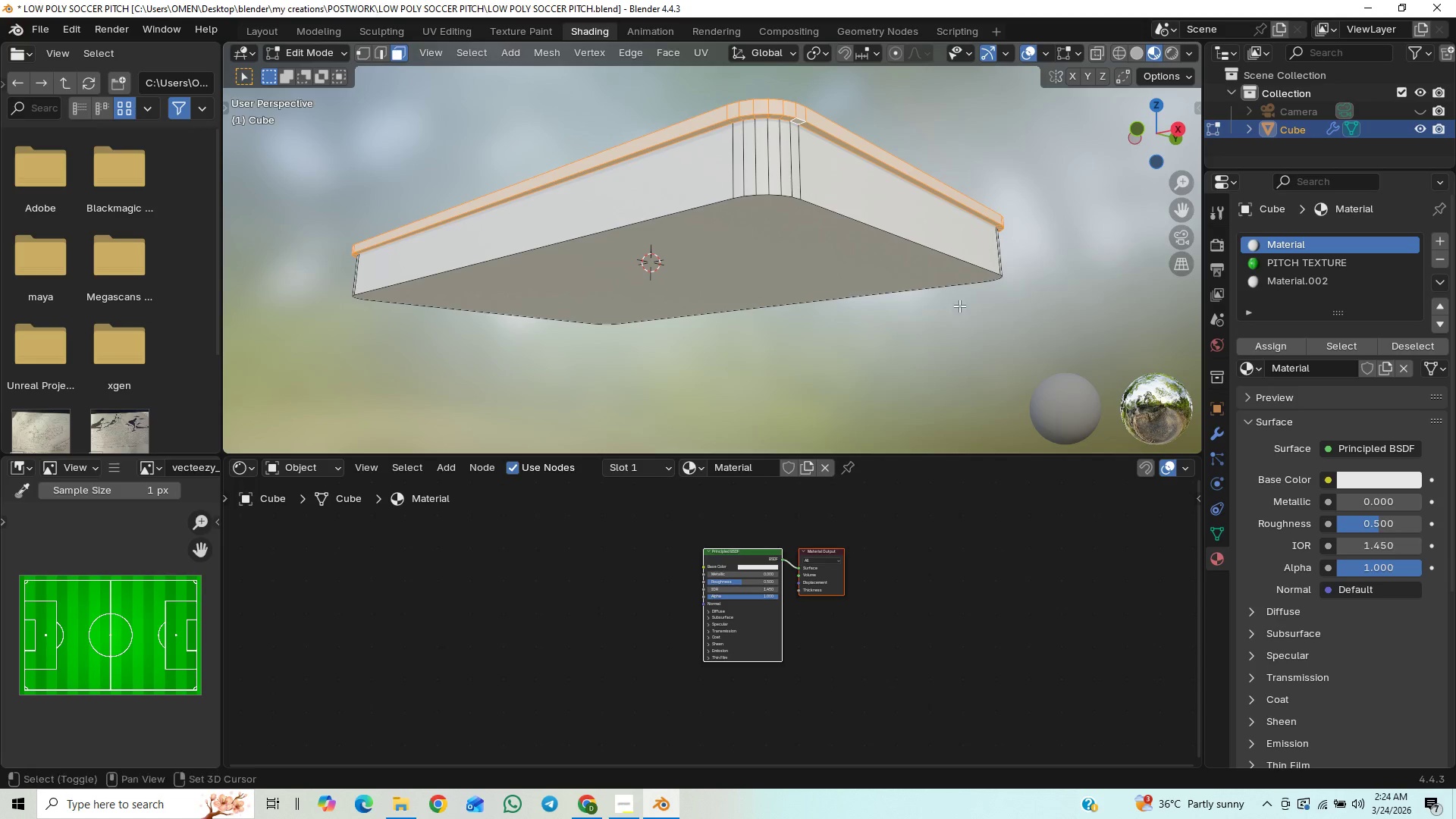 
key(Alt+Shift+AltLeft)
 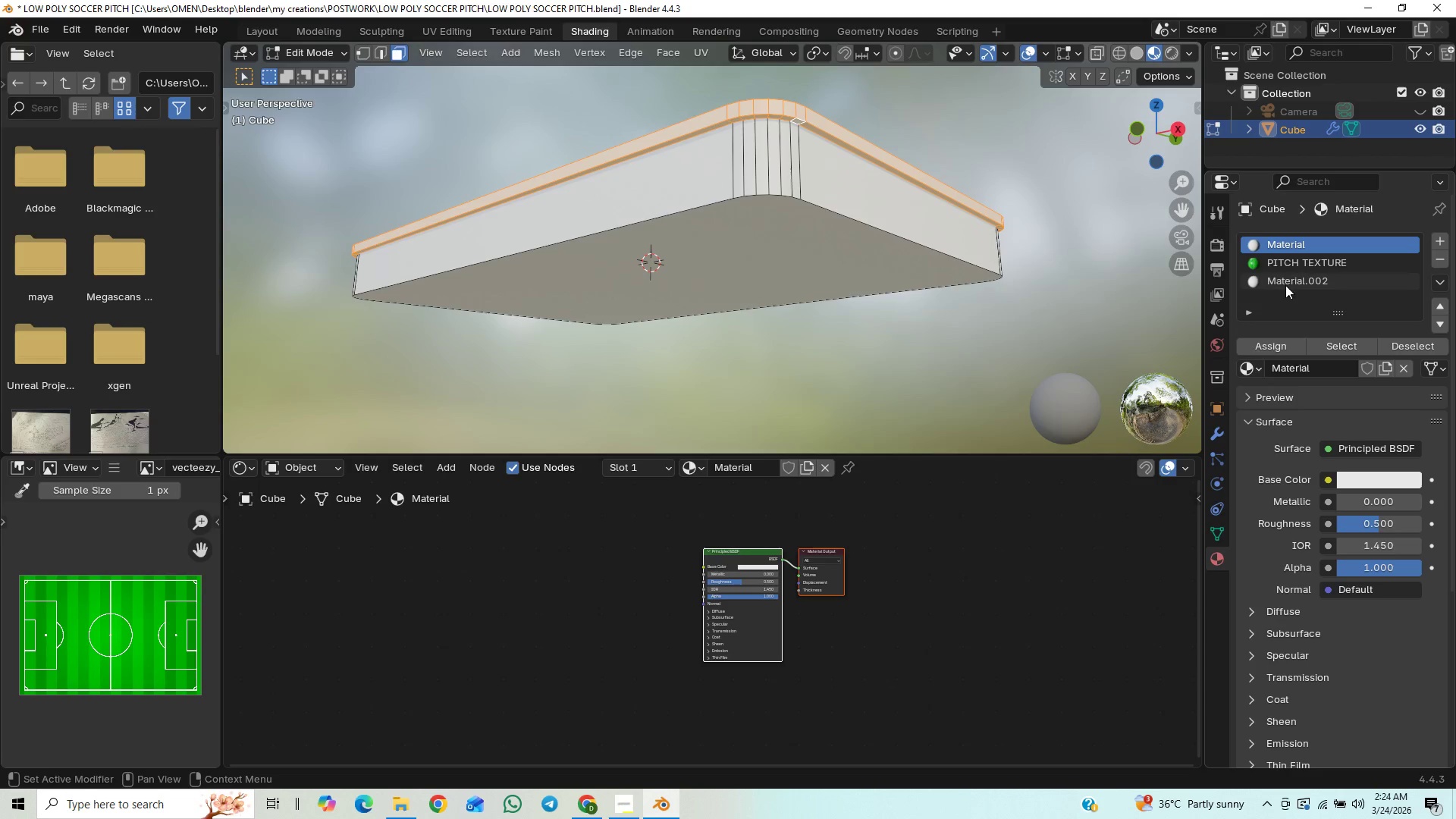 
left_click([1291, 278])
 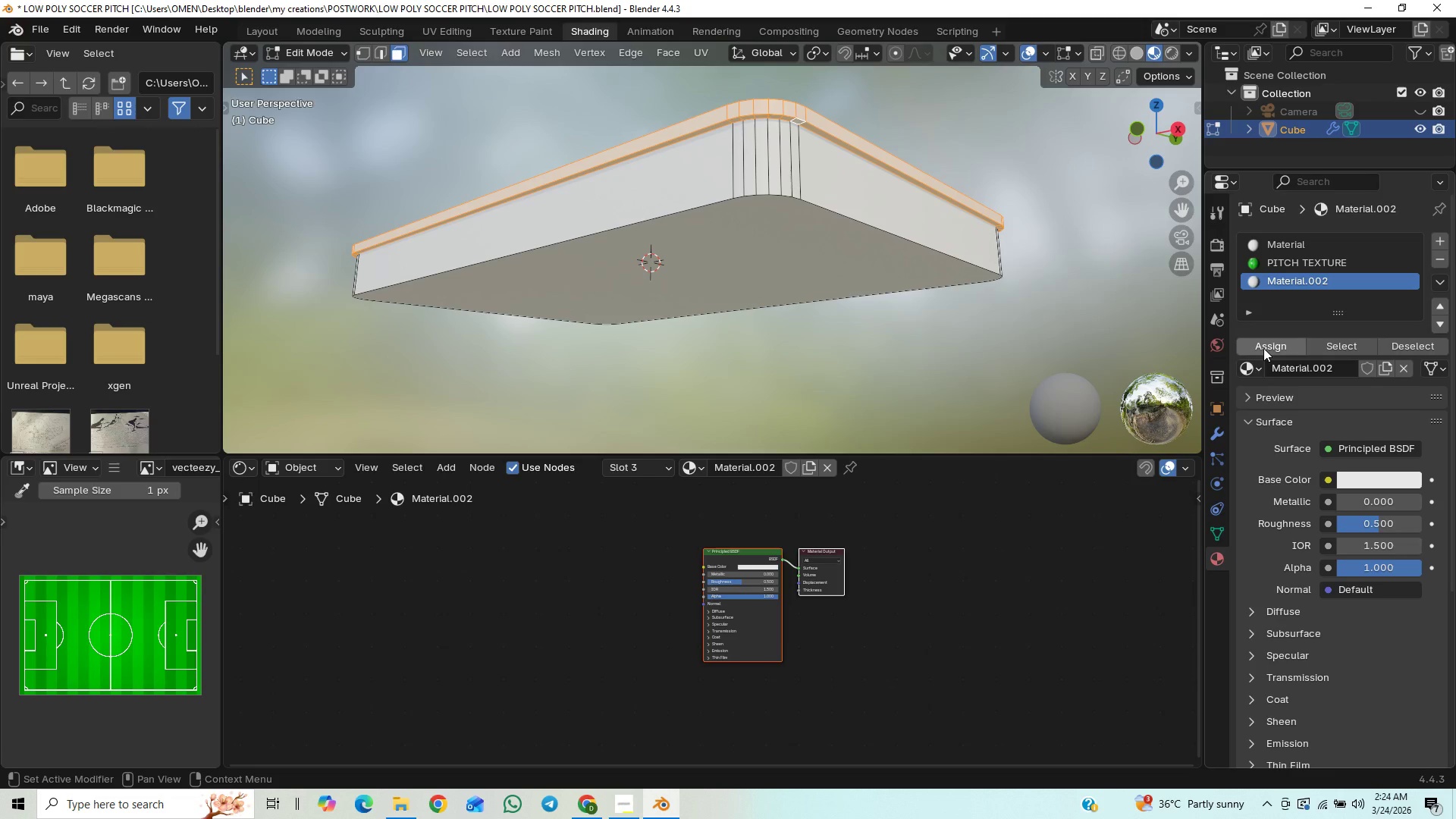 
double_click([1263, 348])
 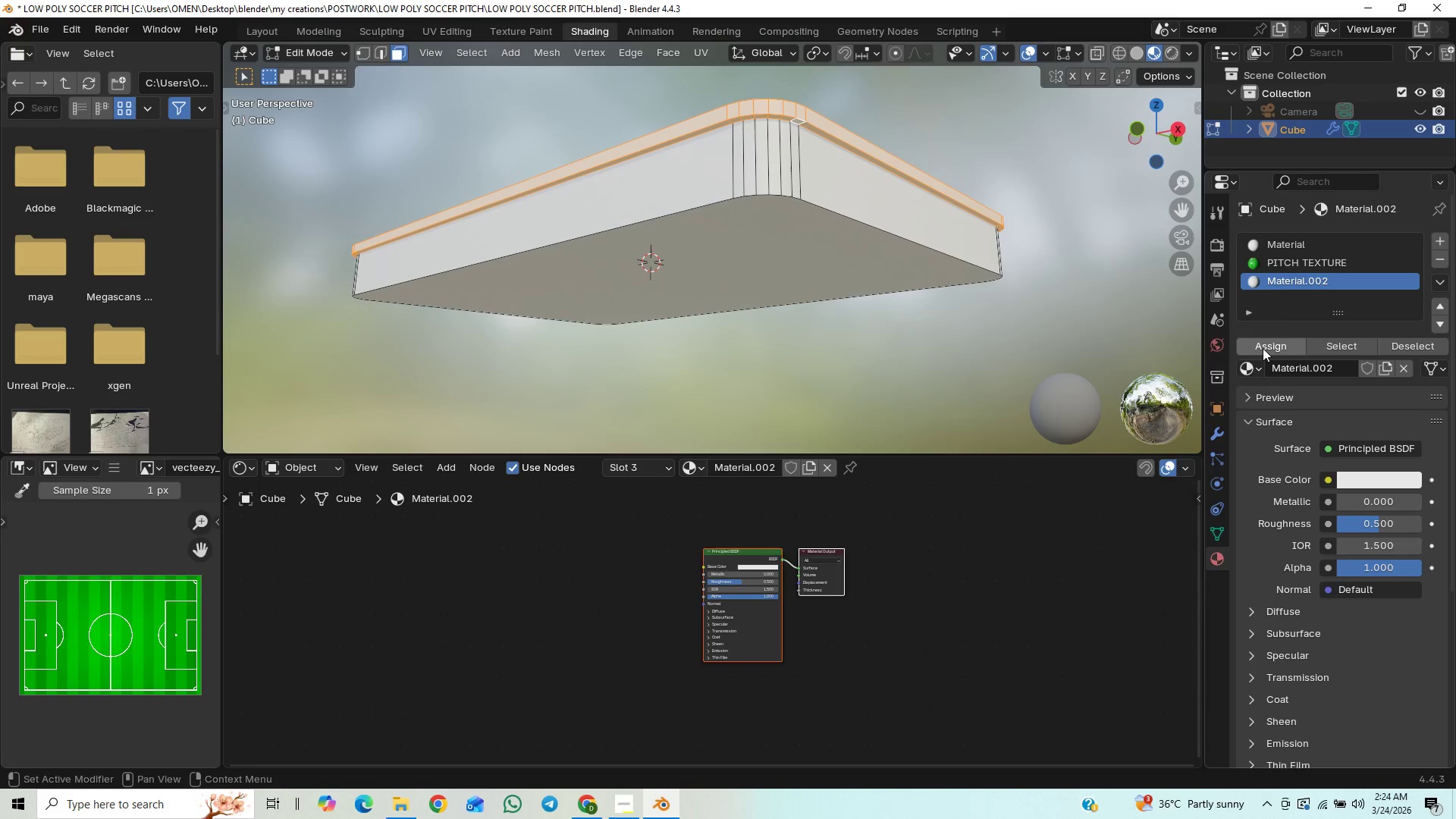 
triple_click([1263, 348])
 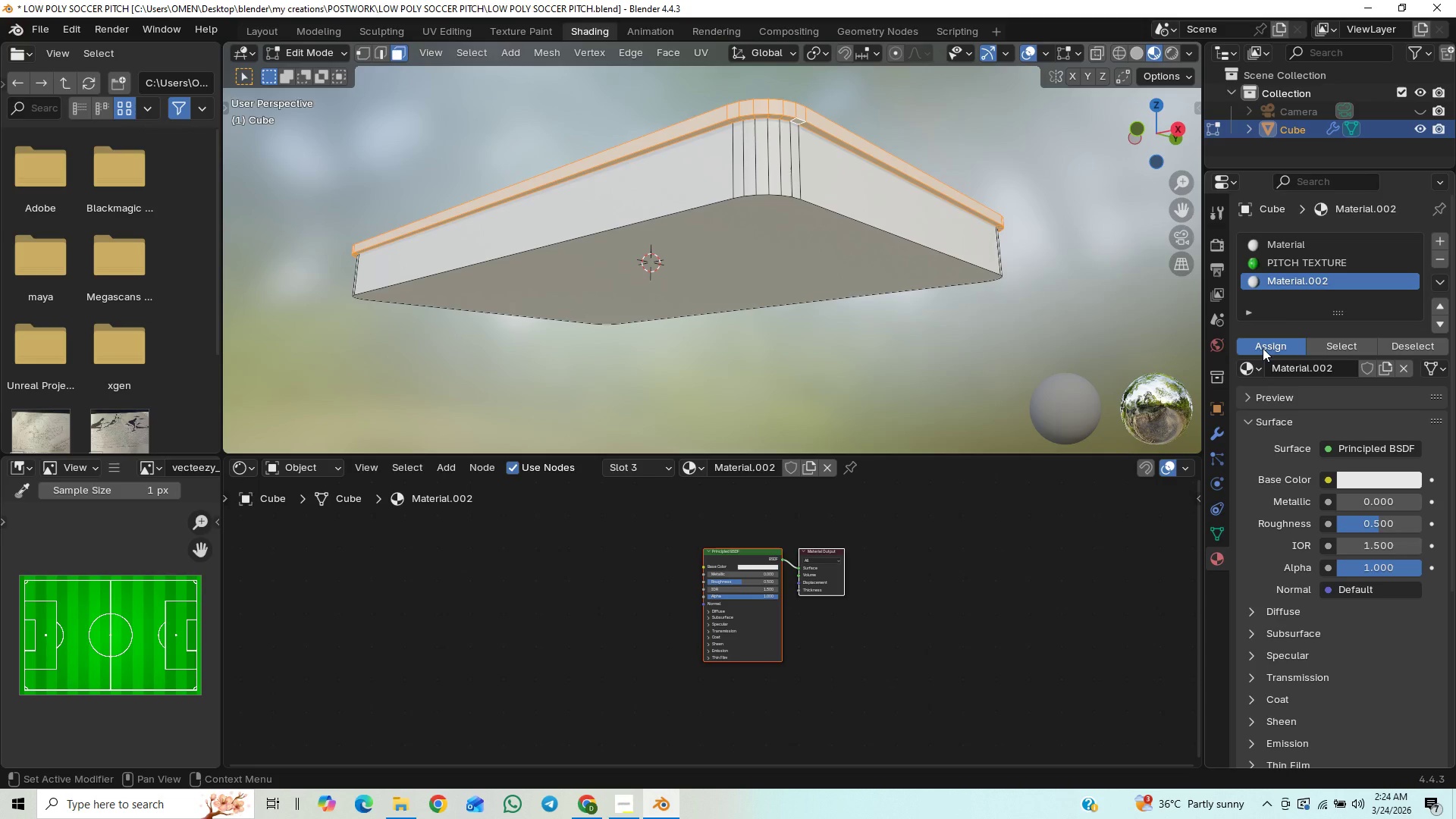 
triple_click([1263, 348])
 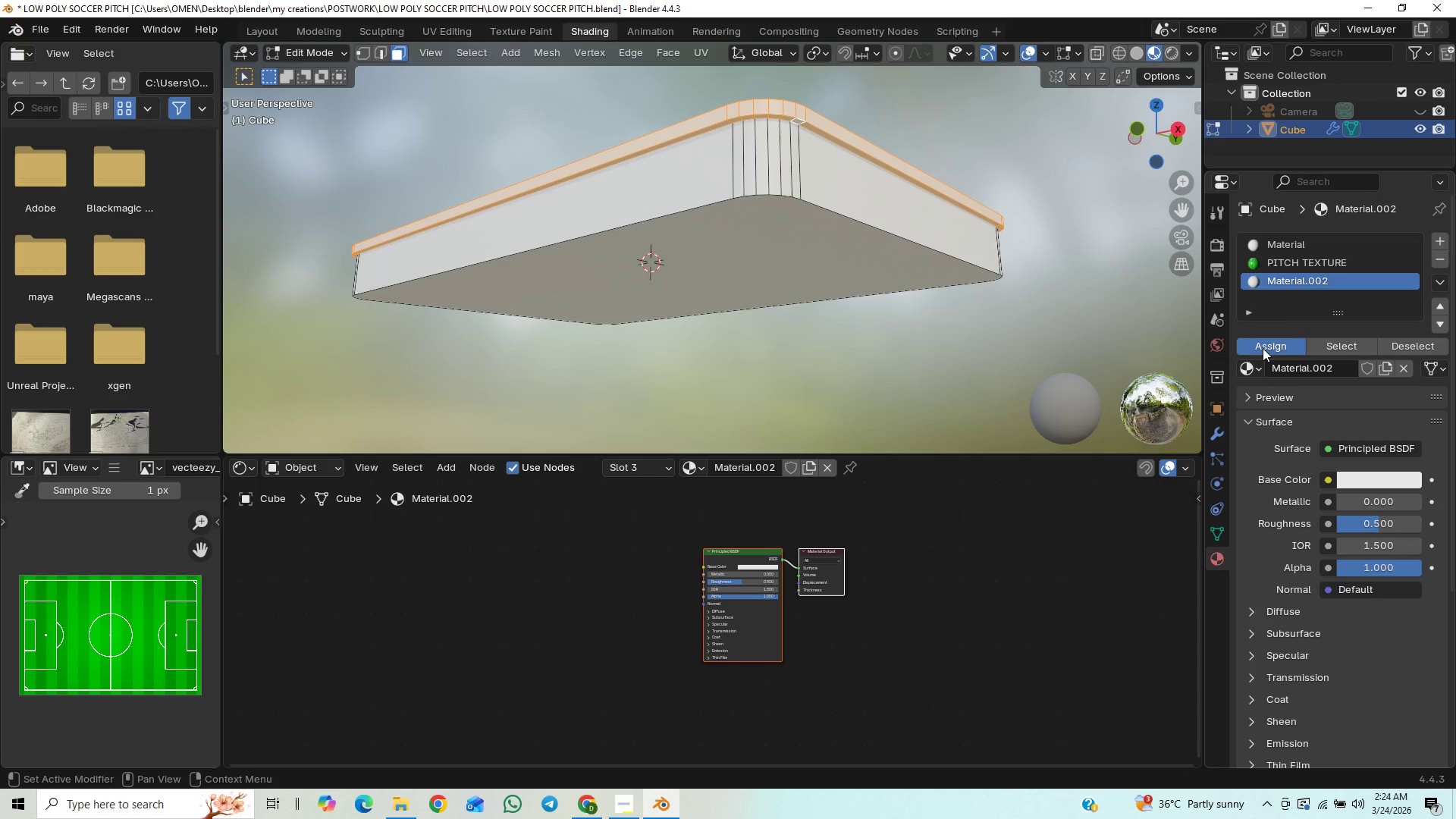 
triple_click([1263, 348])
 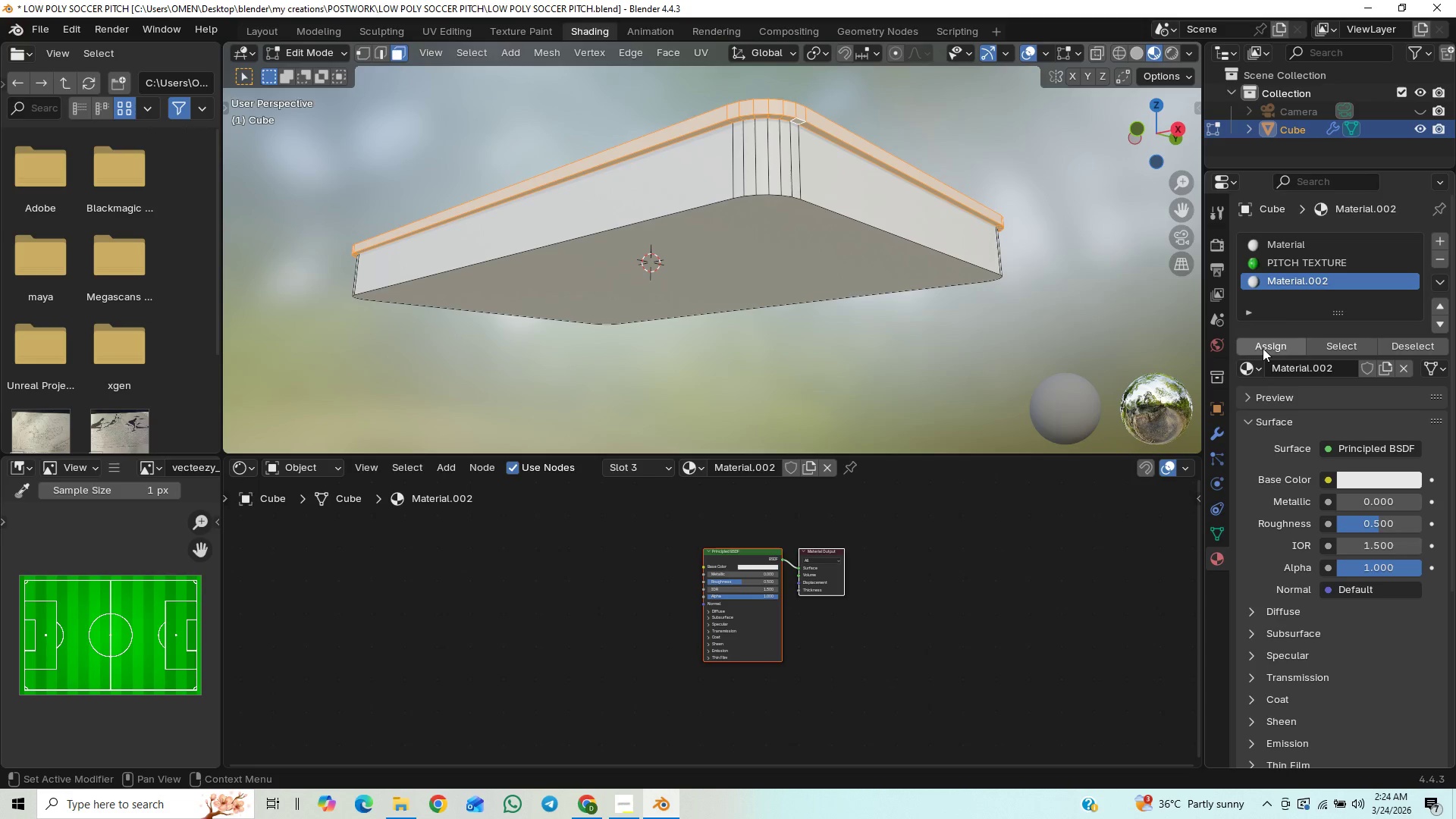 
triple_click([1263, 348])
 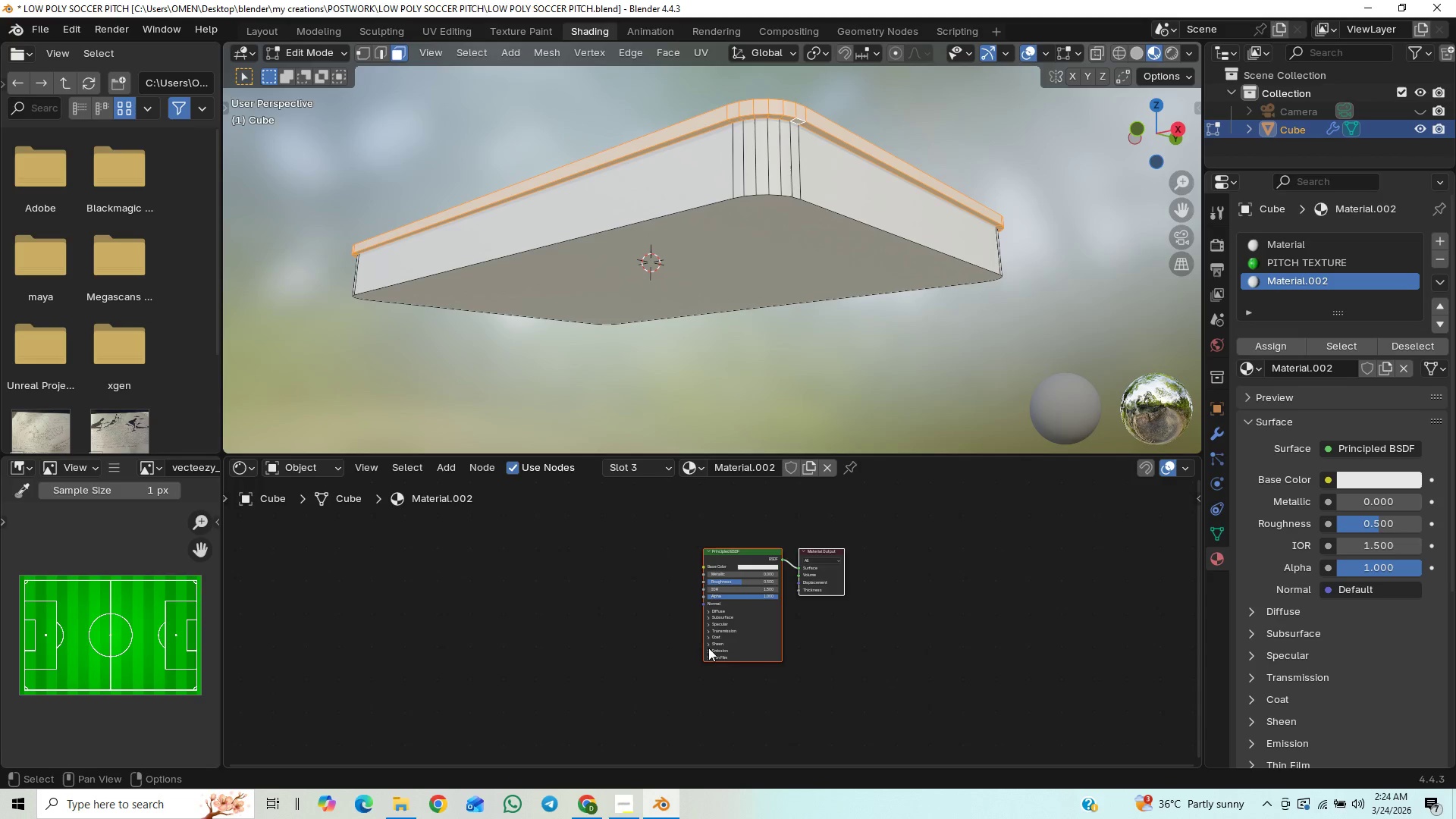 
left_click([709, 652])
 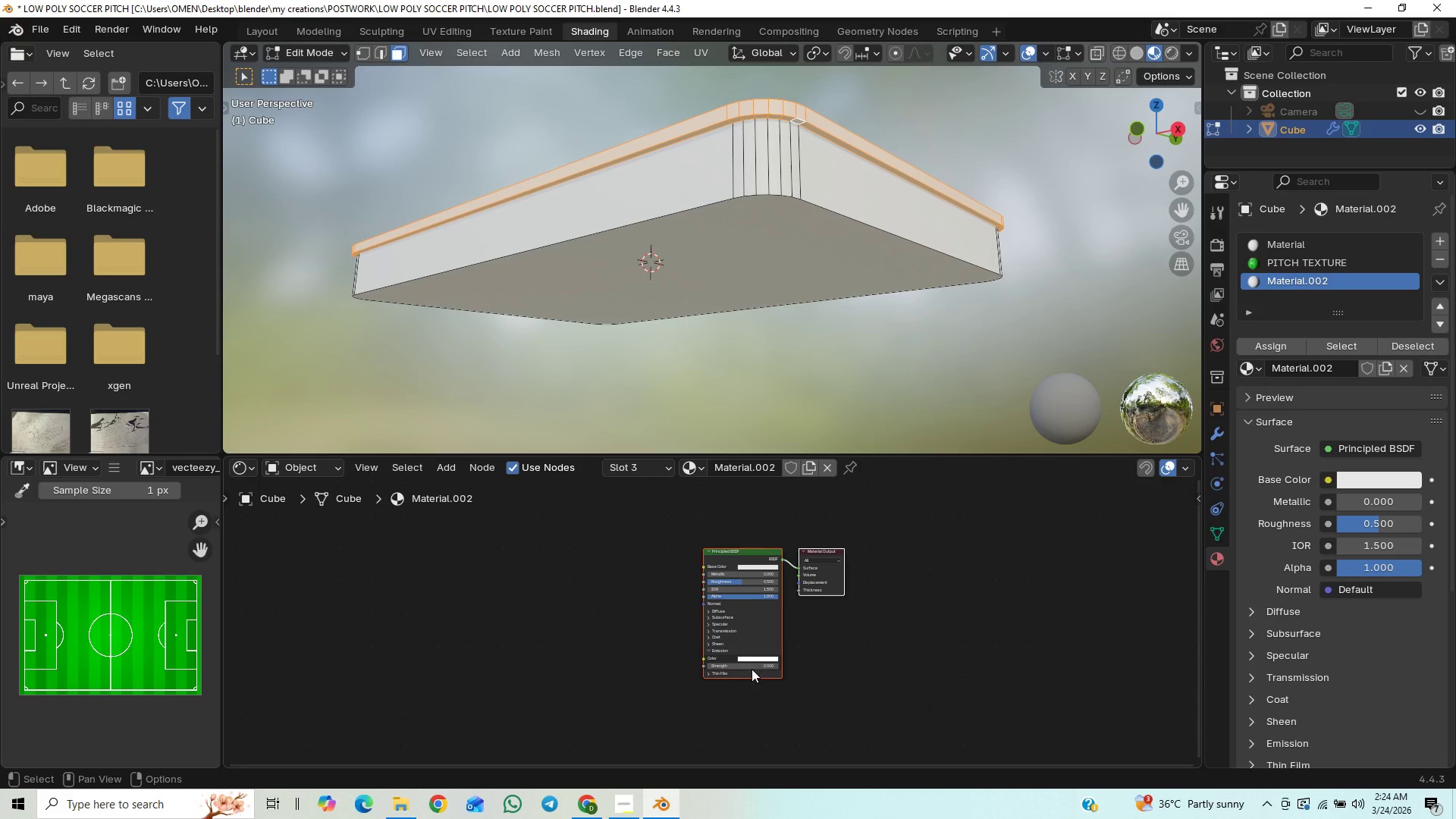 
left_click_drag(start_coordinate=[753, 666], to_coordinate=[755, 186])
 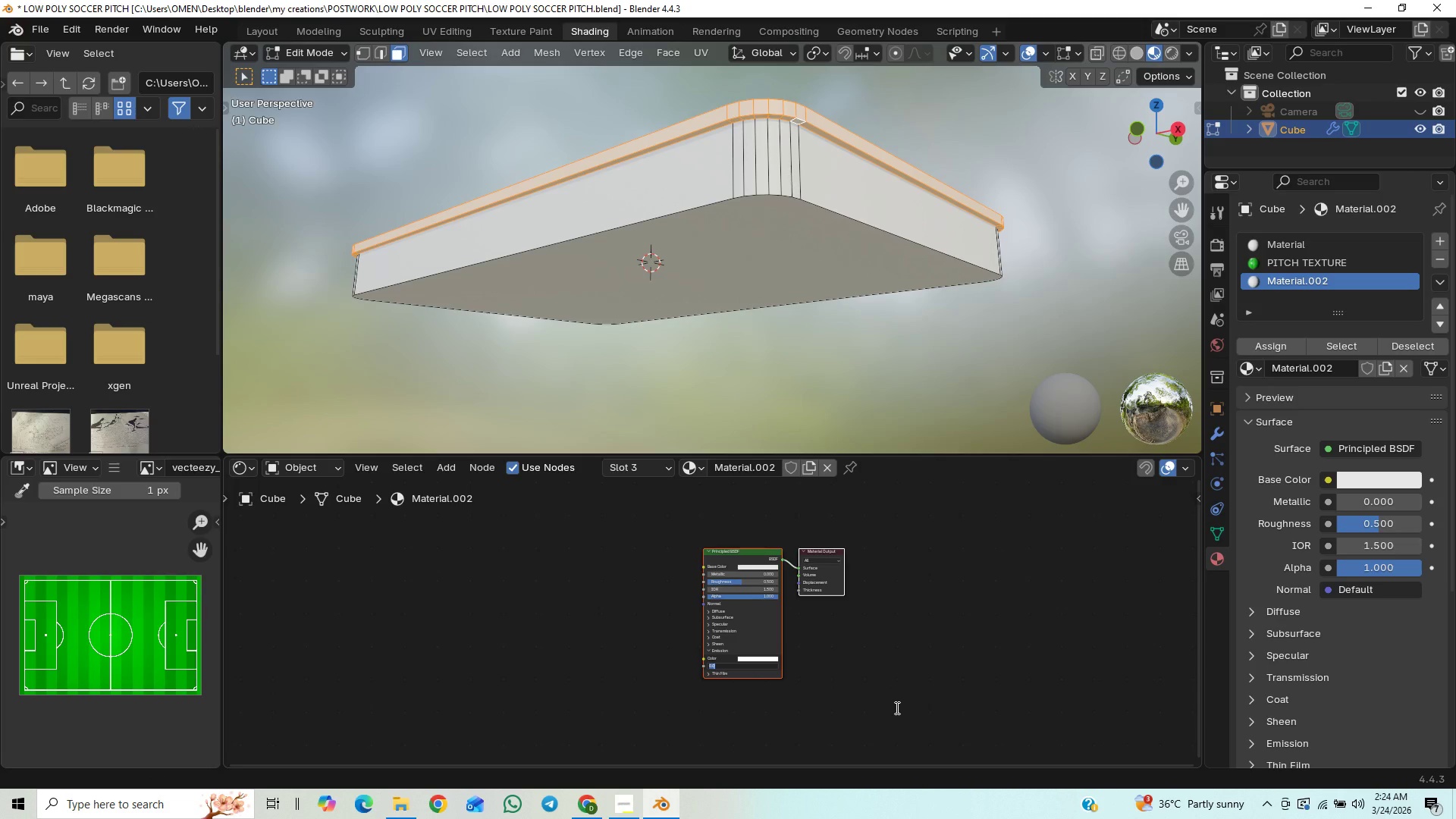 
key(2)
 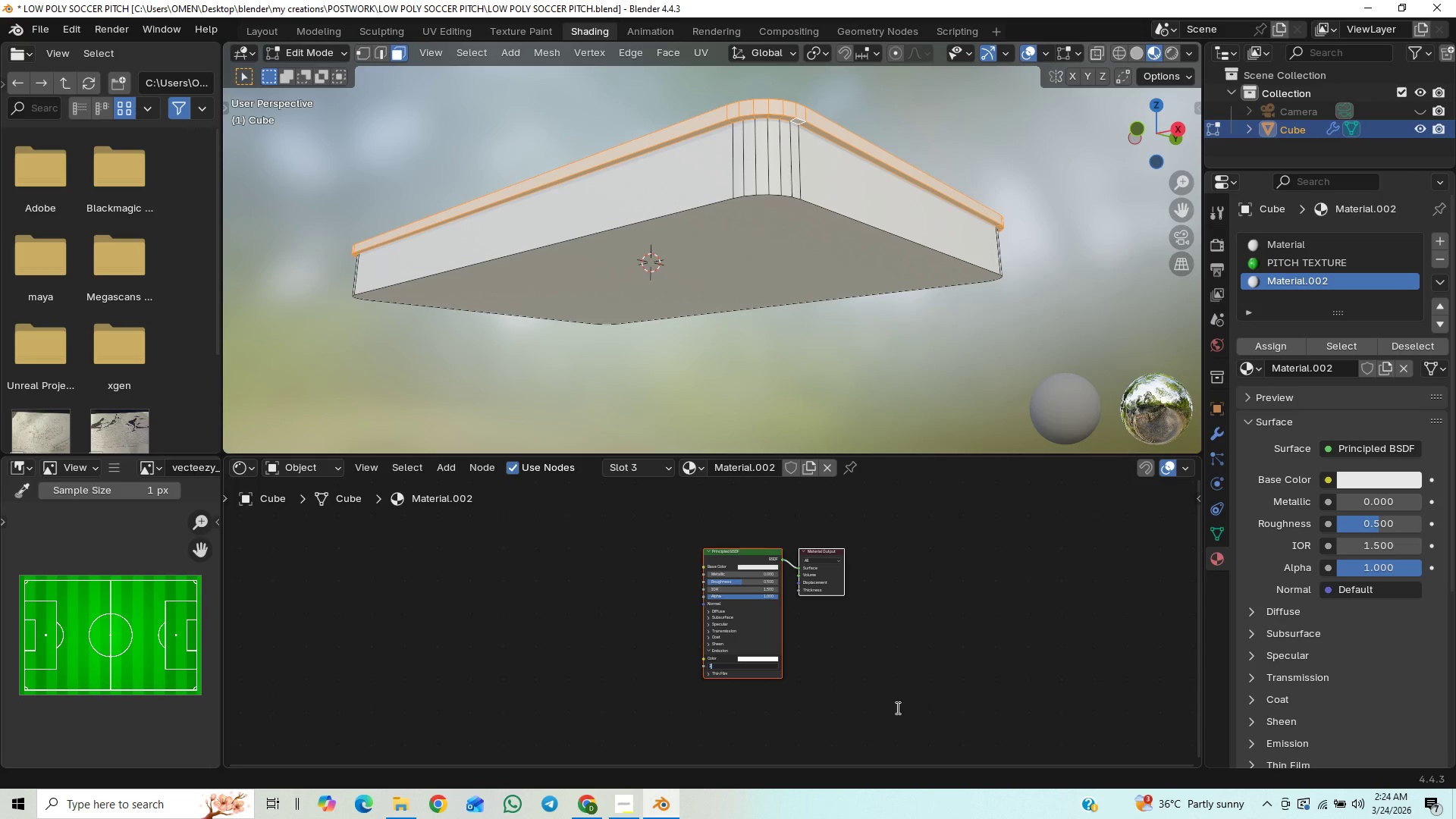 
key(Enter)
 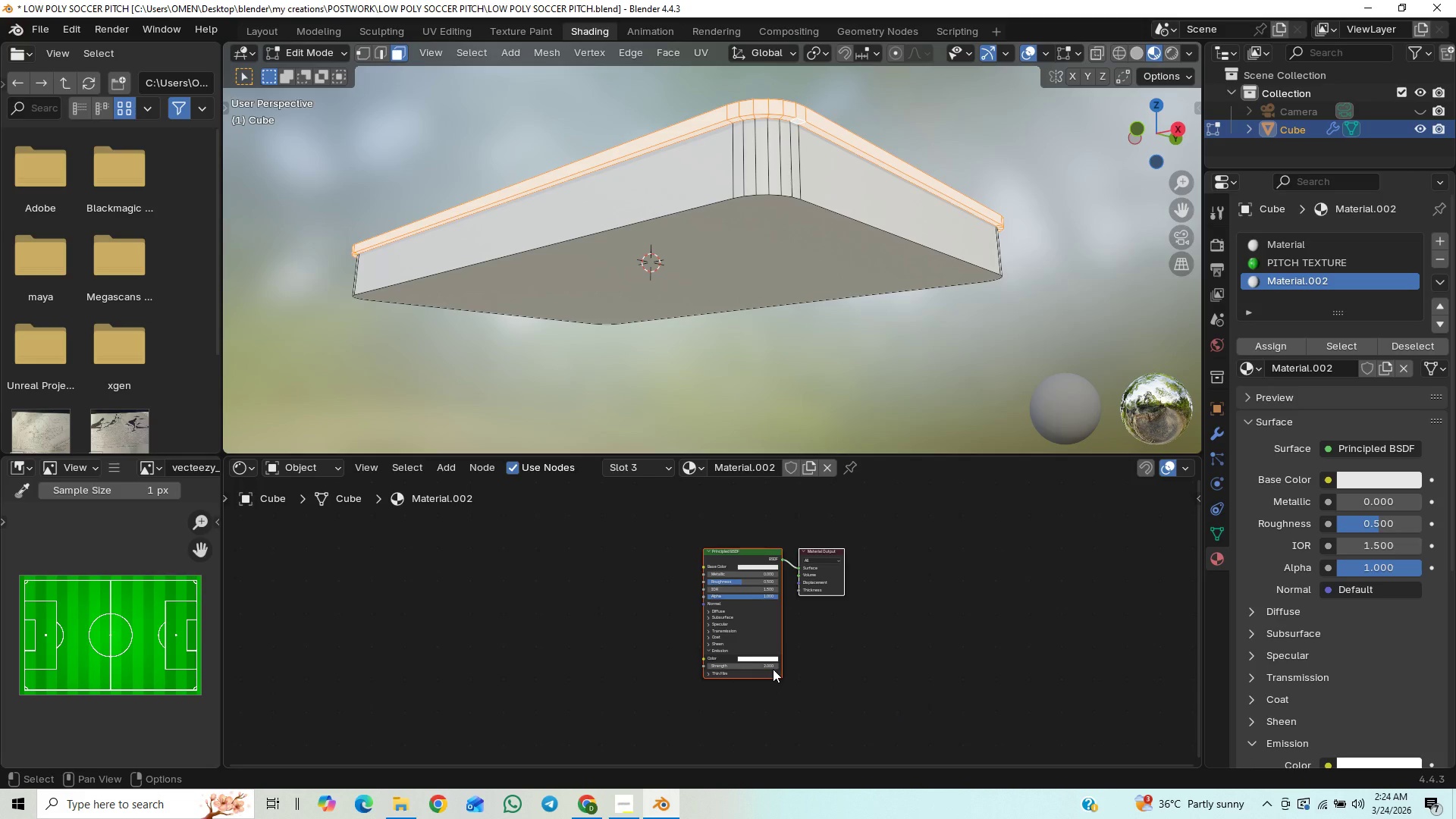 
left_click([770, 665])
 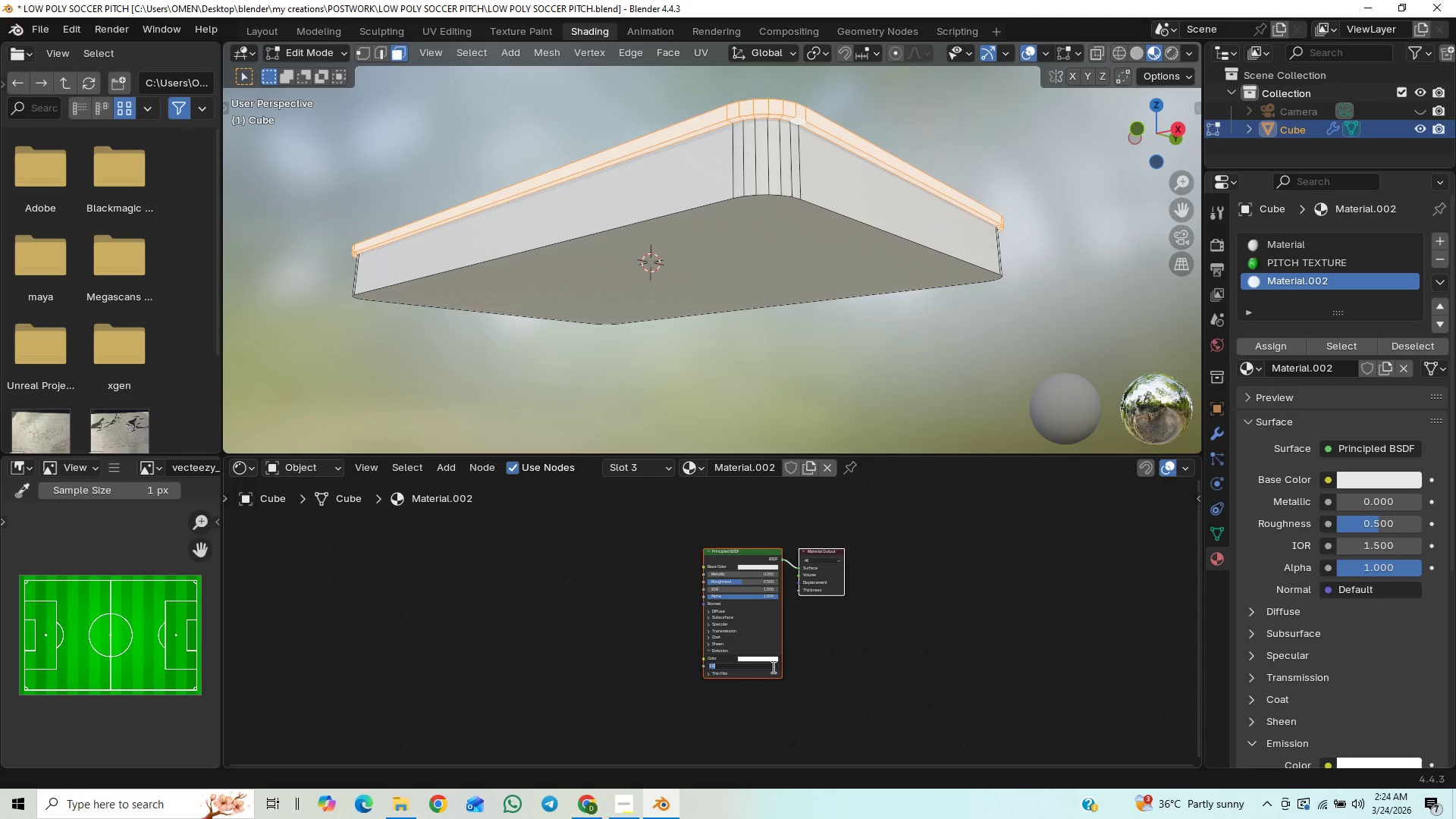 
key(3)
 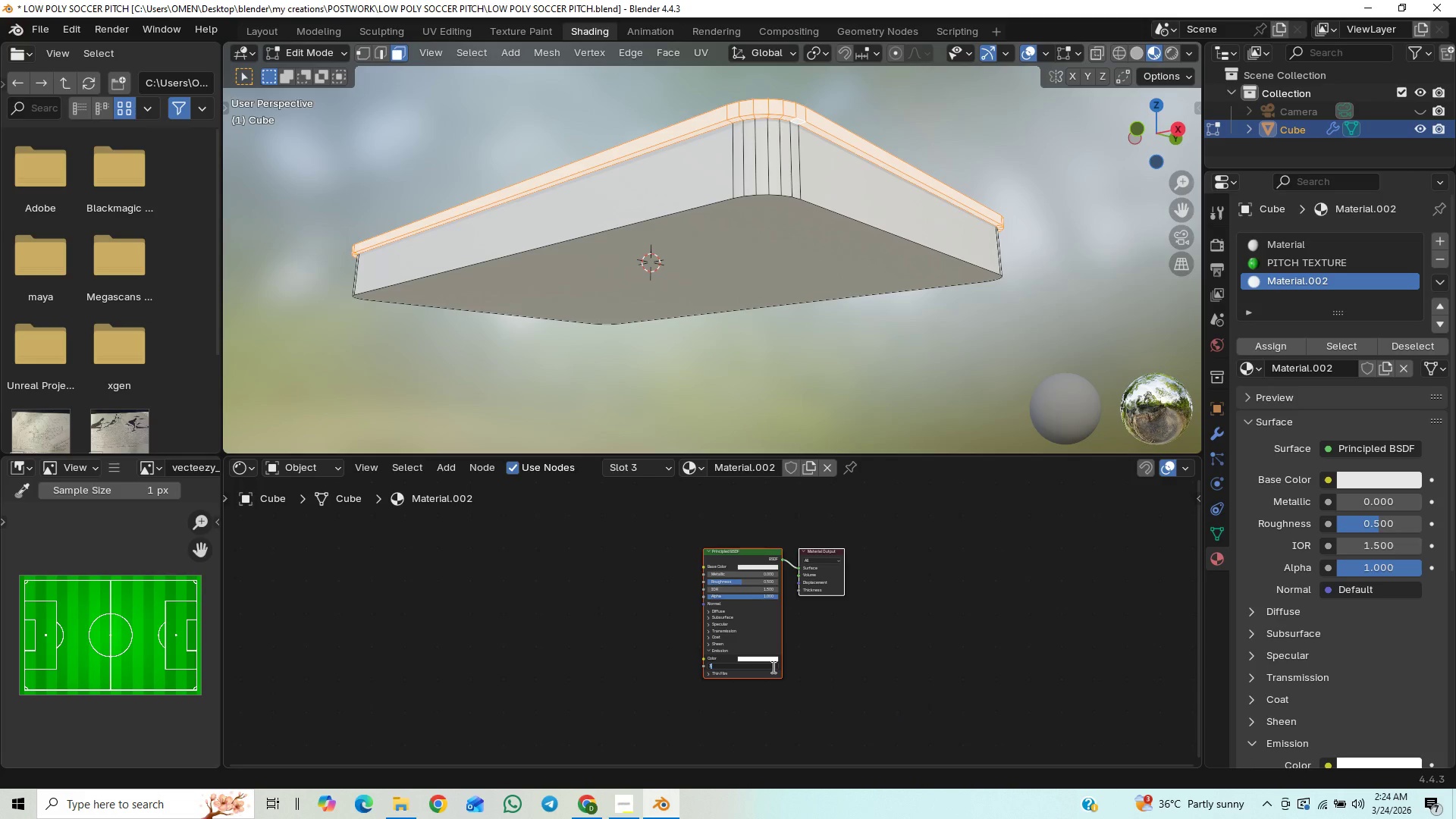 
key(Enter)
 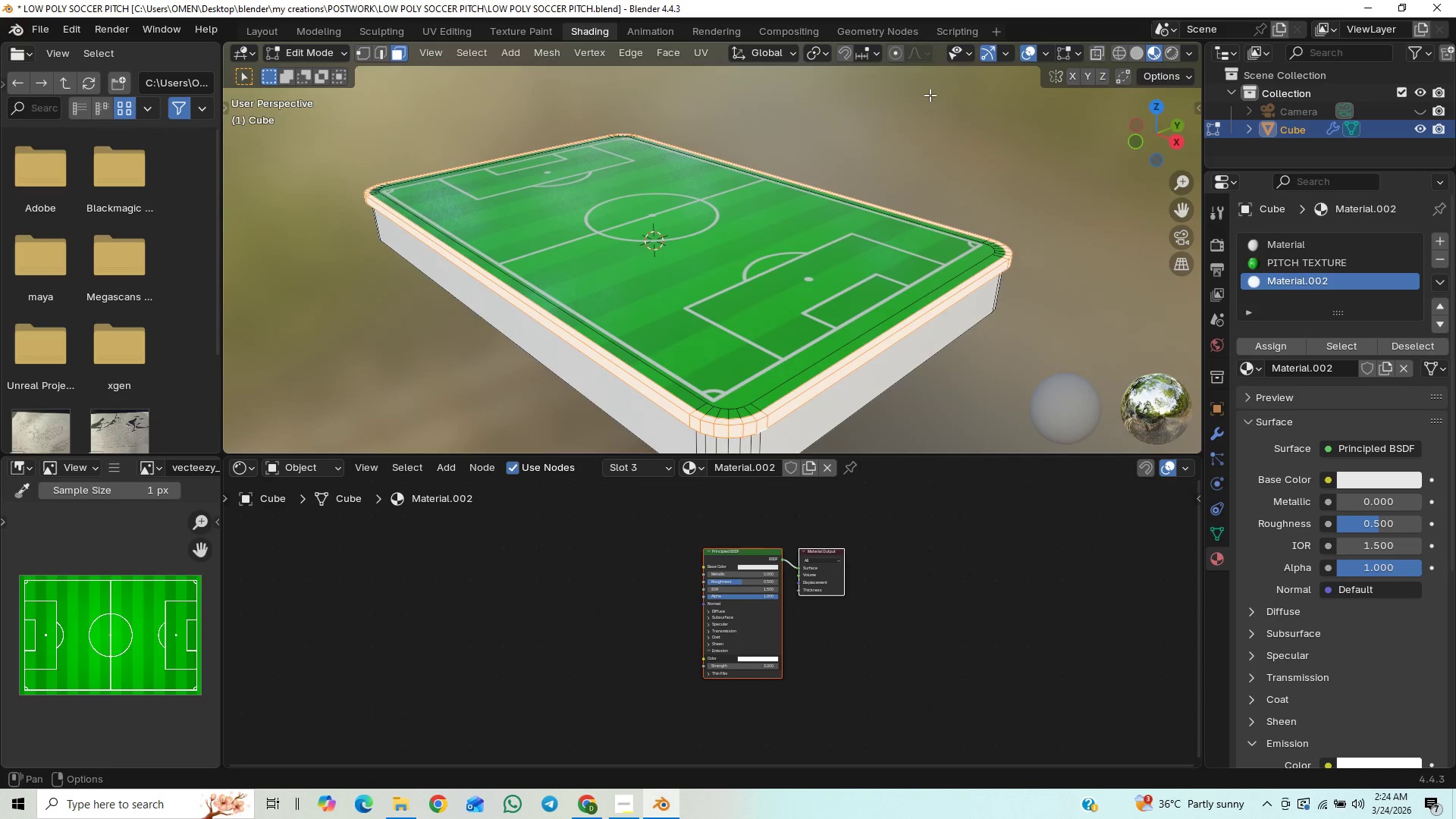 
left_click([981, 368])
 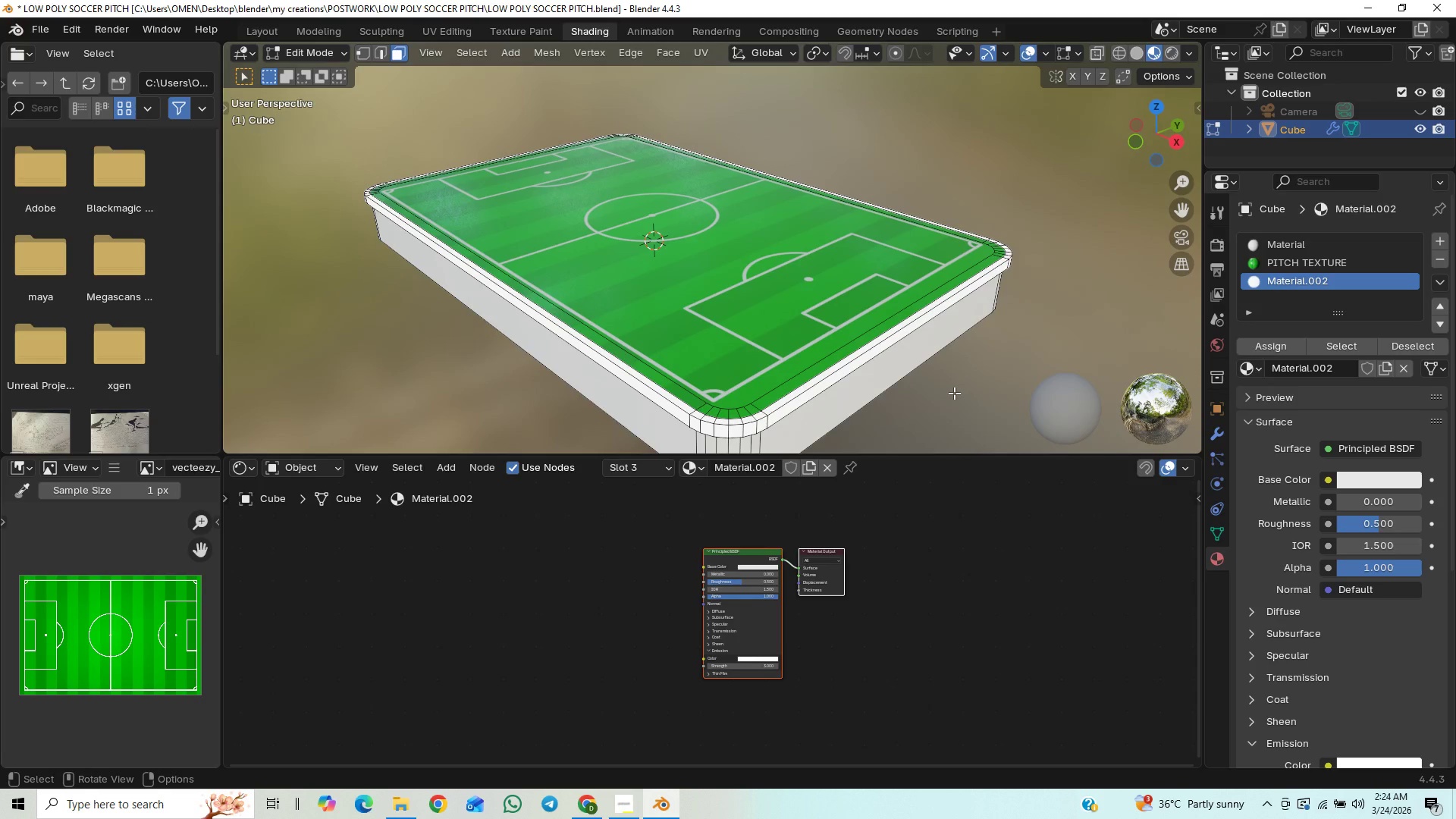 
key(Control+S)
 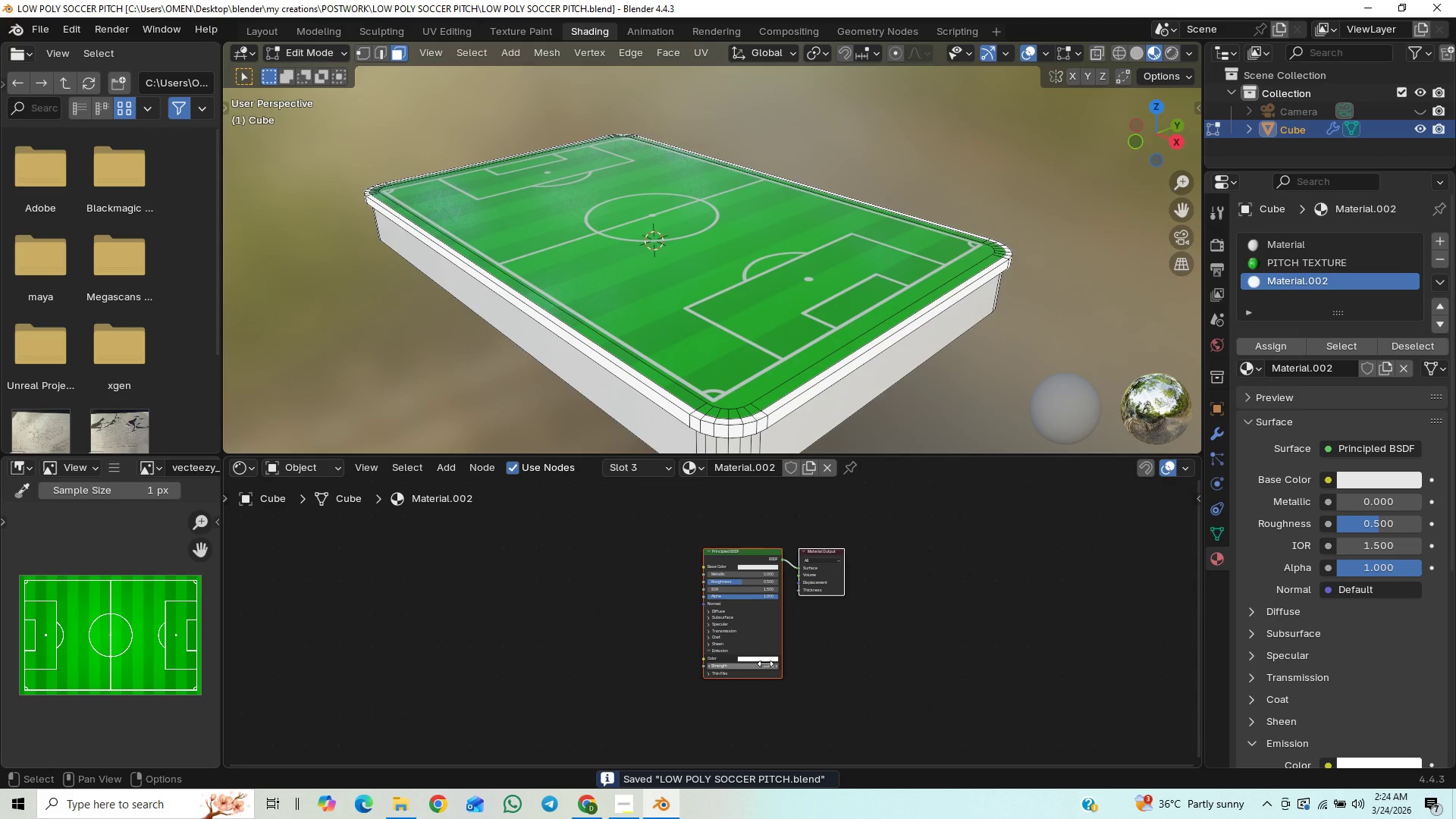 
left_click([765, 664])
 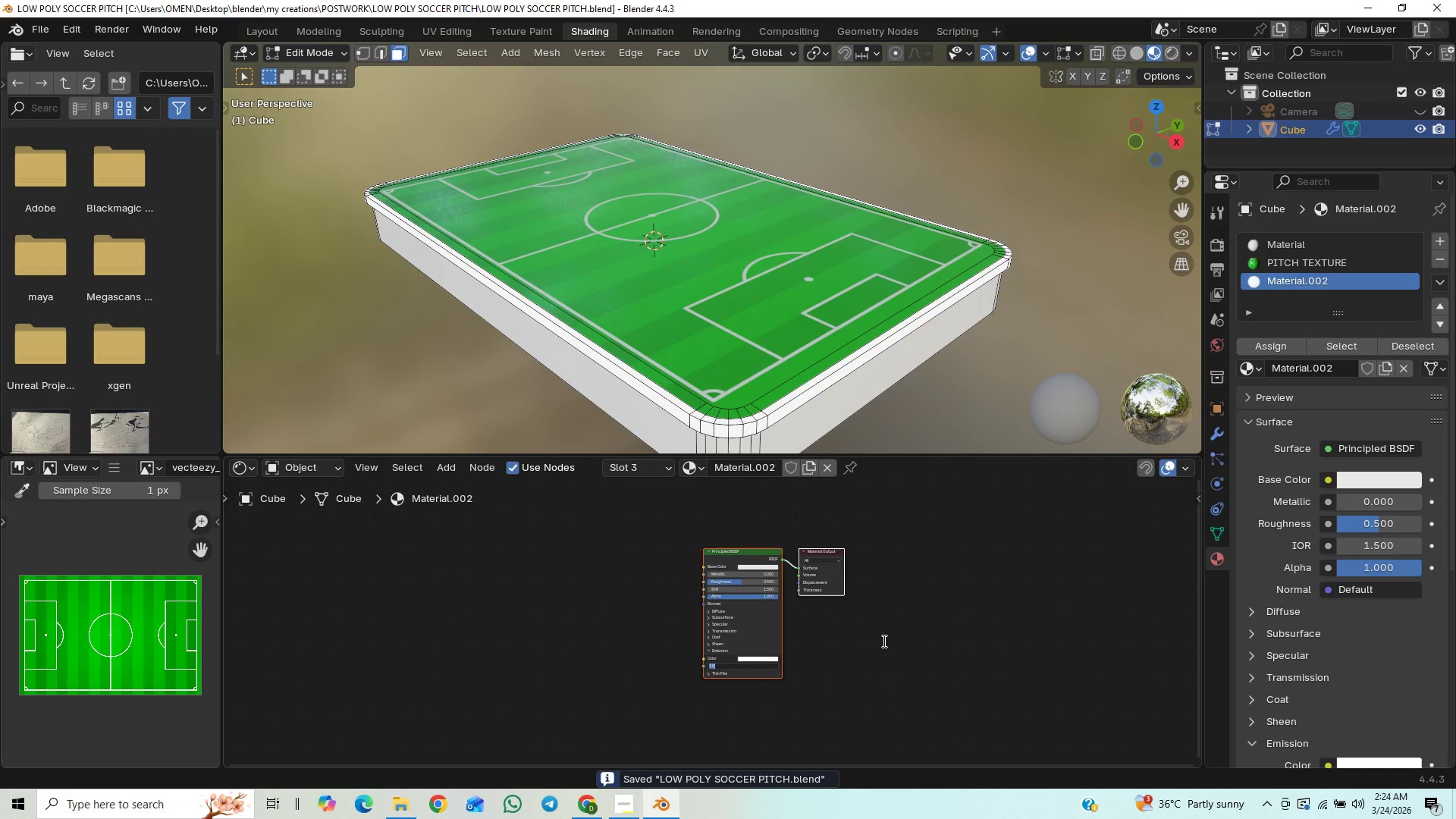 
key(4)
 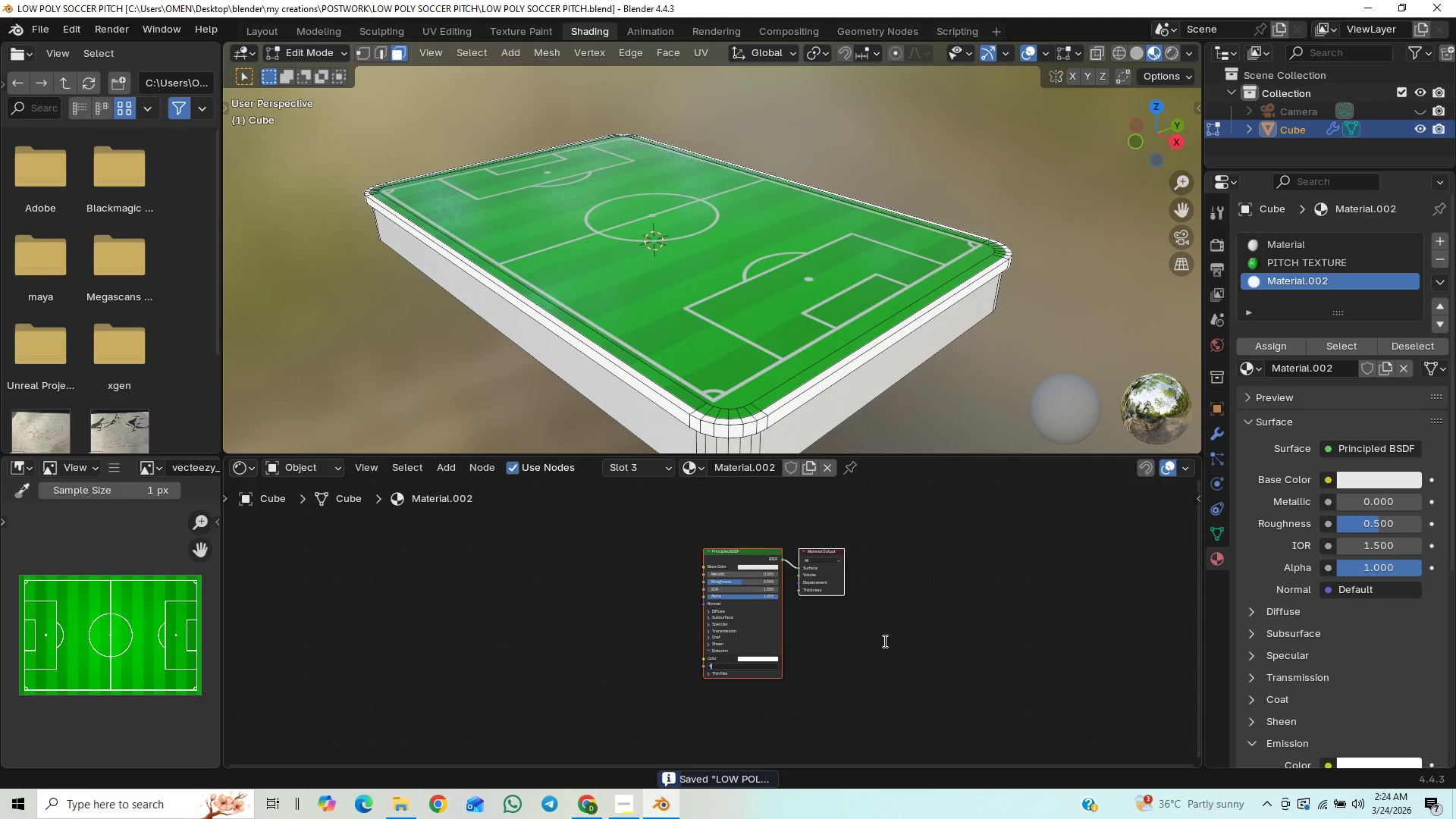 
key(Enter)
 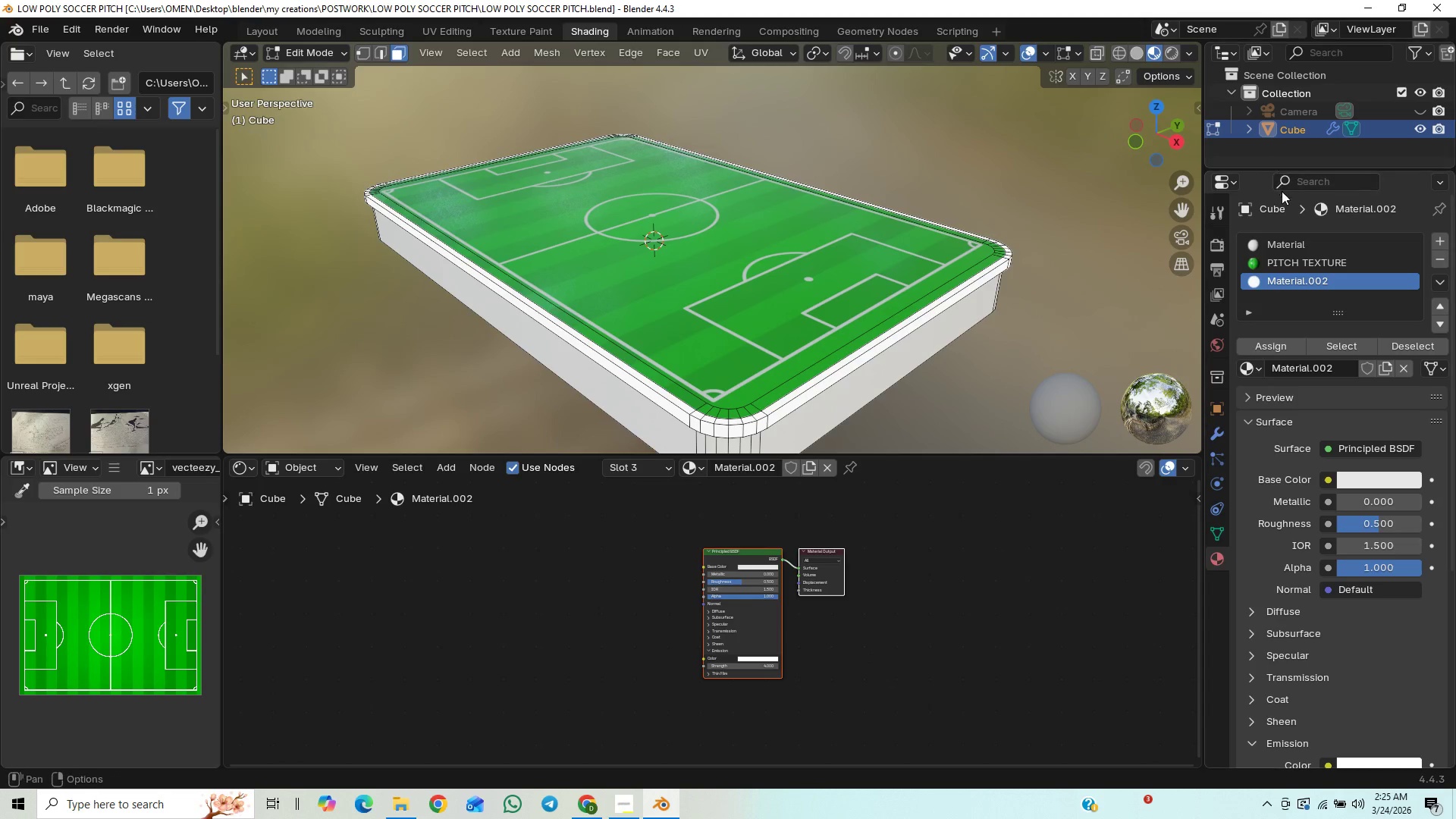 
key(Control+S)
 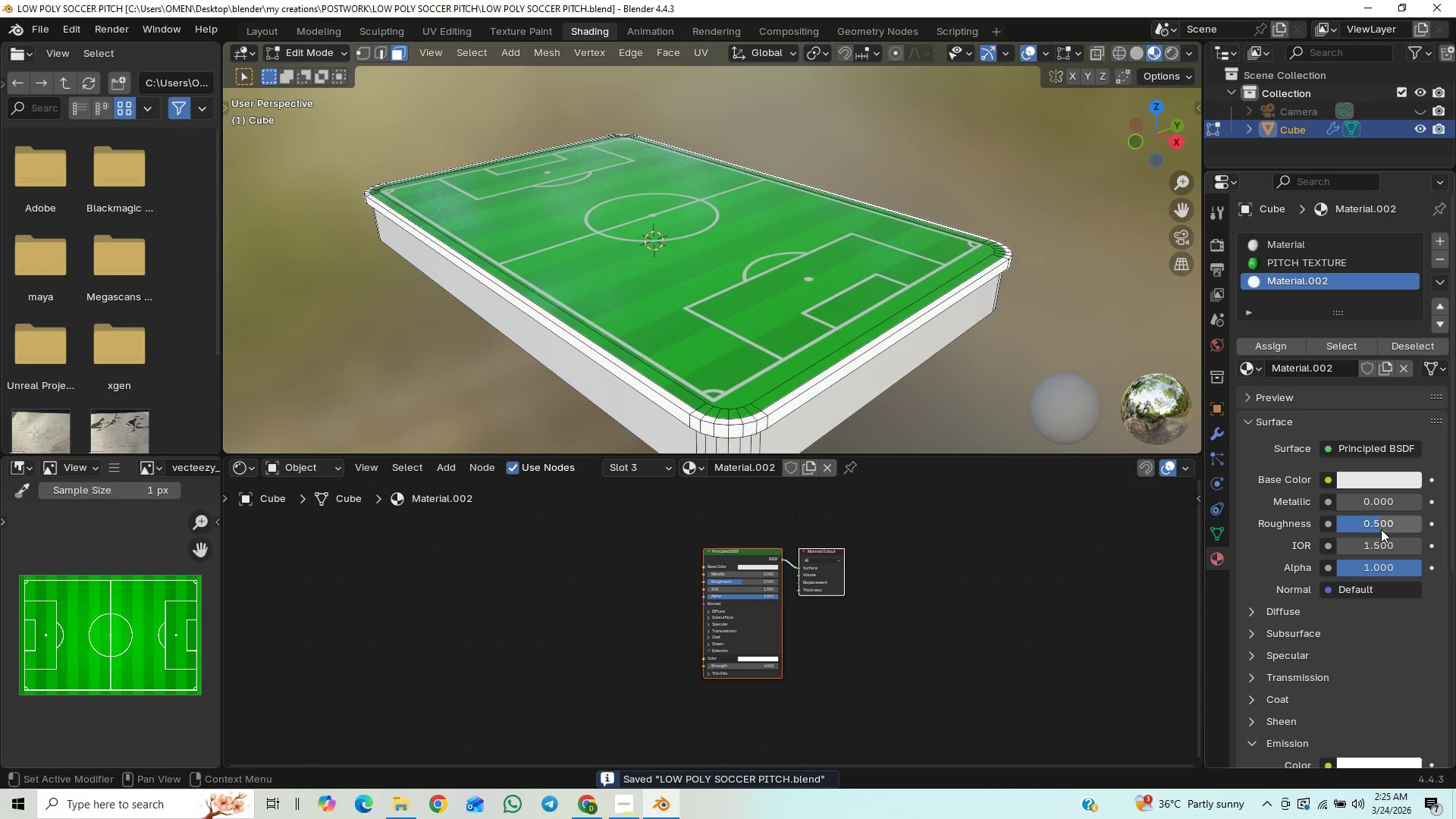 
left_click_drag(start_coordinate=[1349, 501], to_coordinate=[221, 508])
 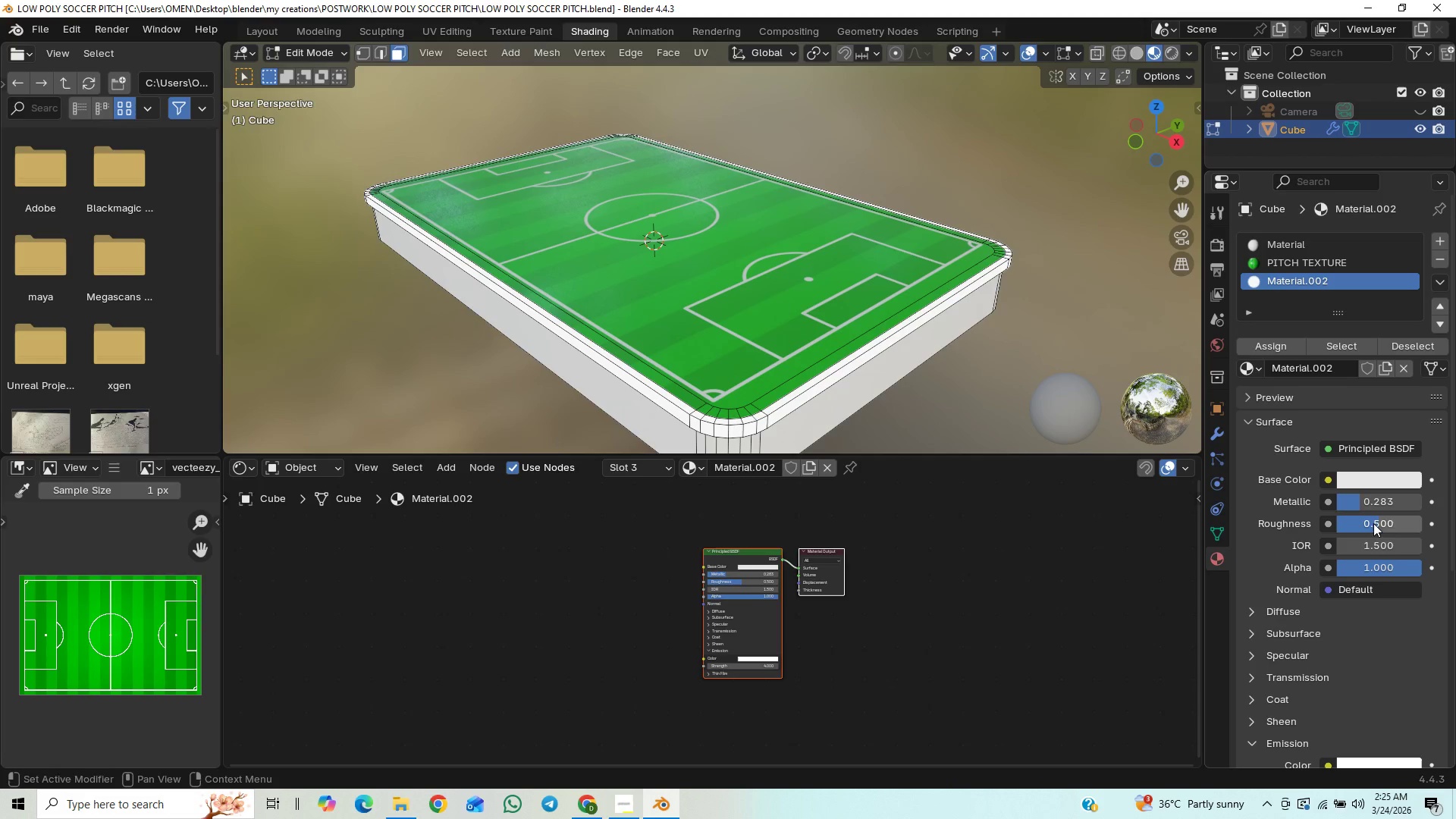 
left_click_drag(start_coordinate=[1374, 522], to_coordinate=[187, 535])
 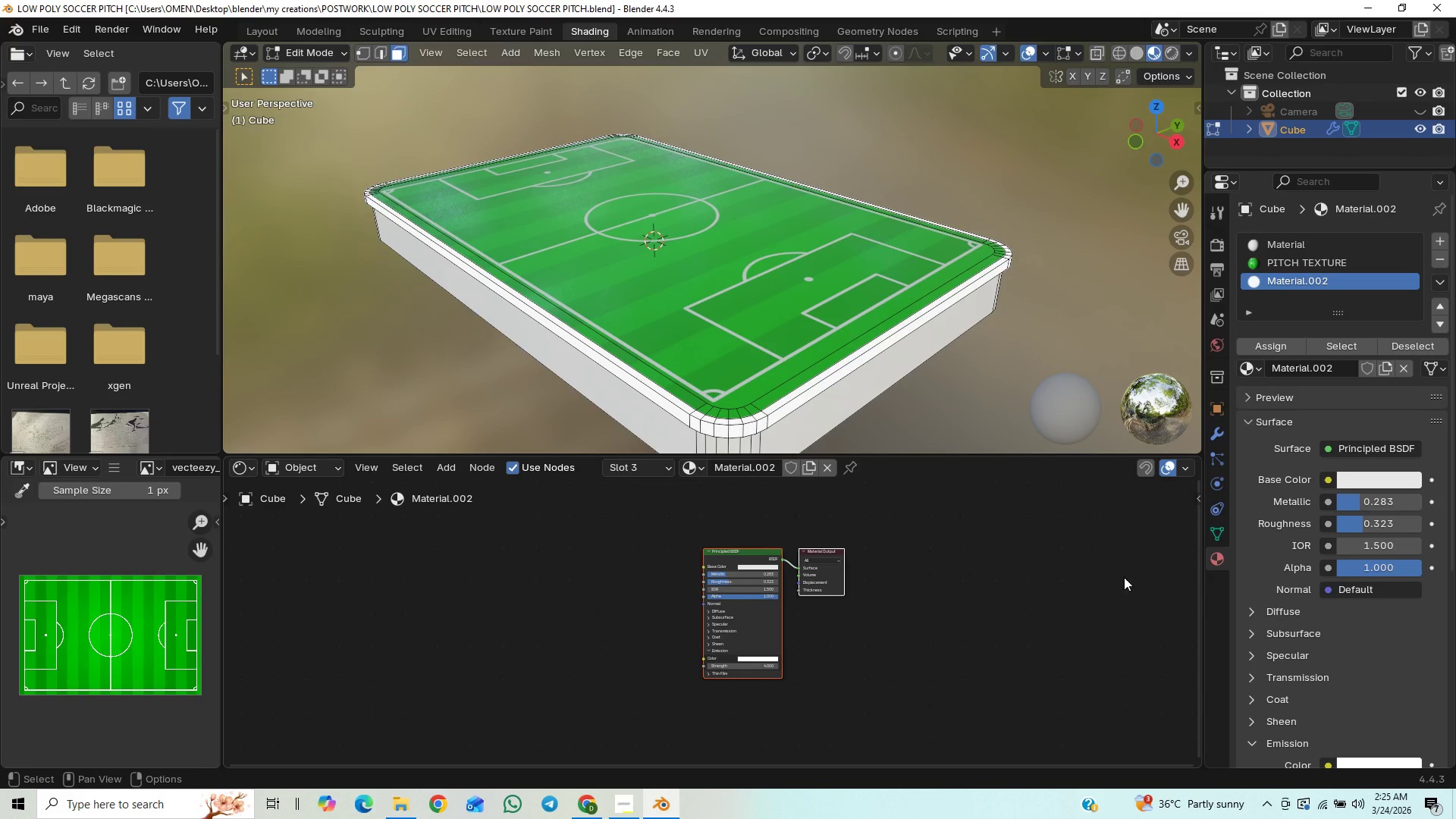 
key(Control+S)
 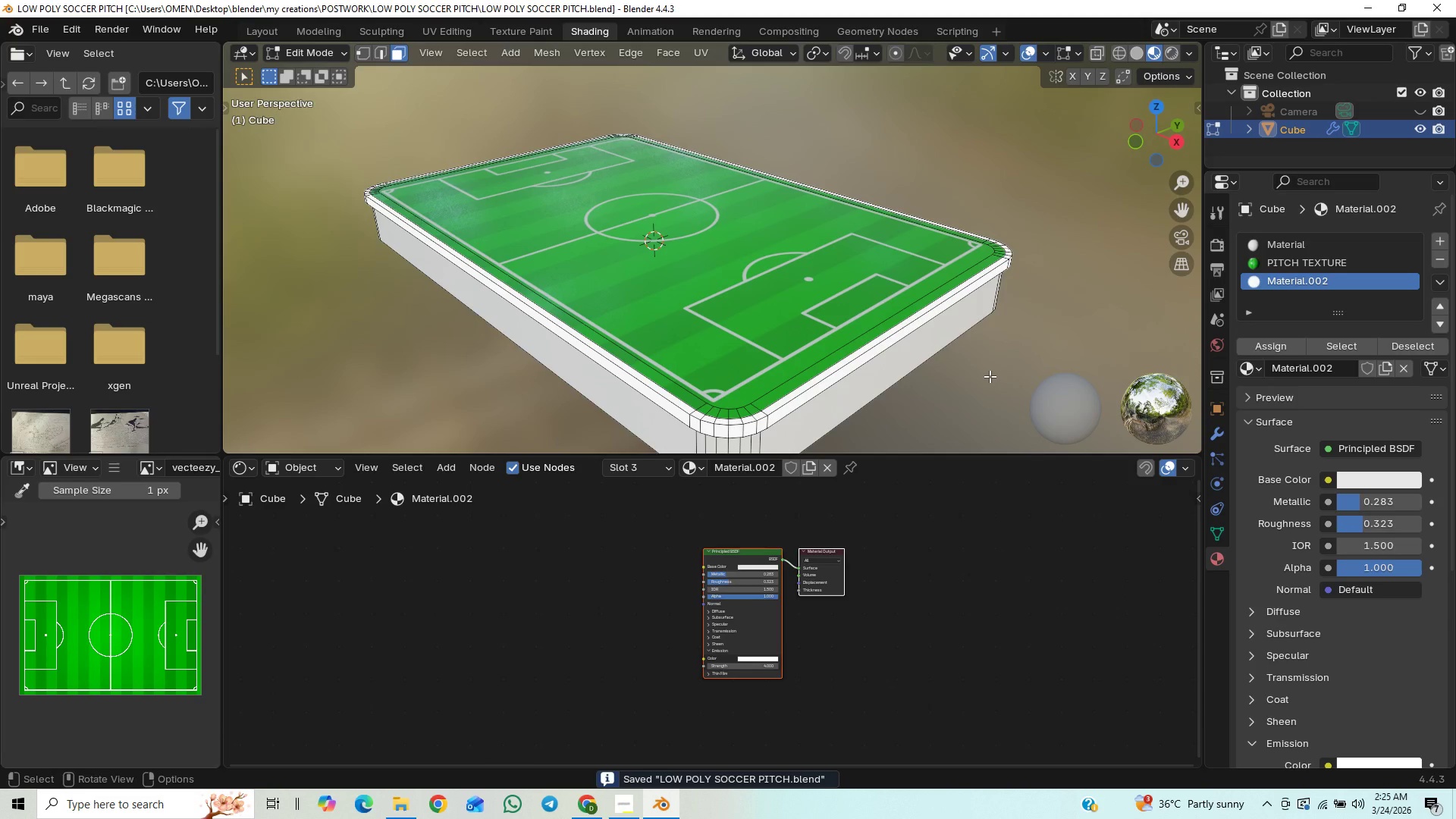 
wait(5.61)
 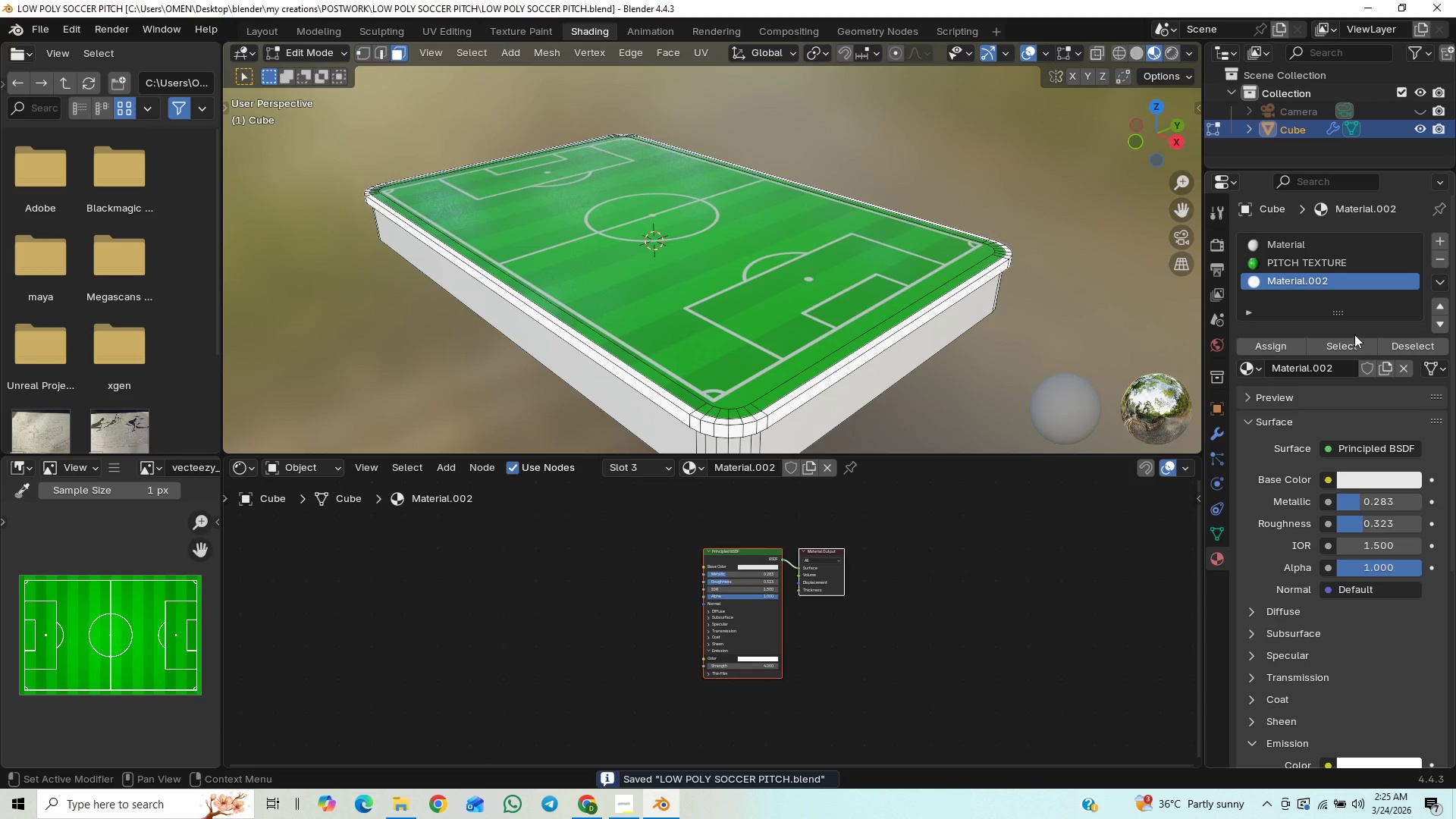 
key(Tab)
 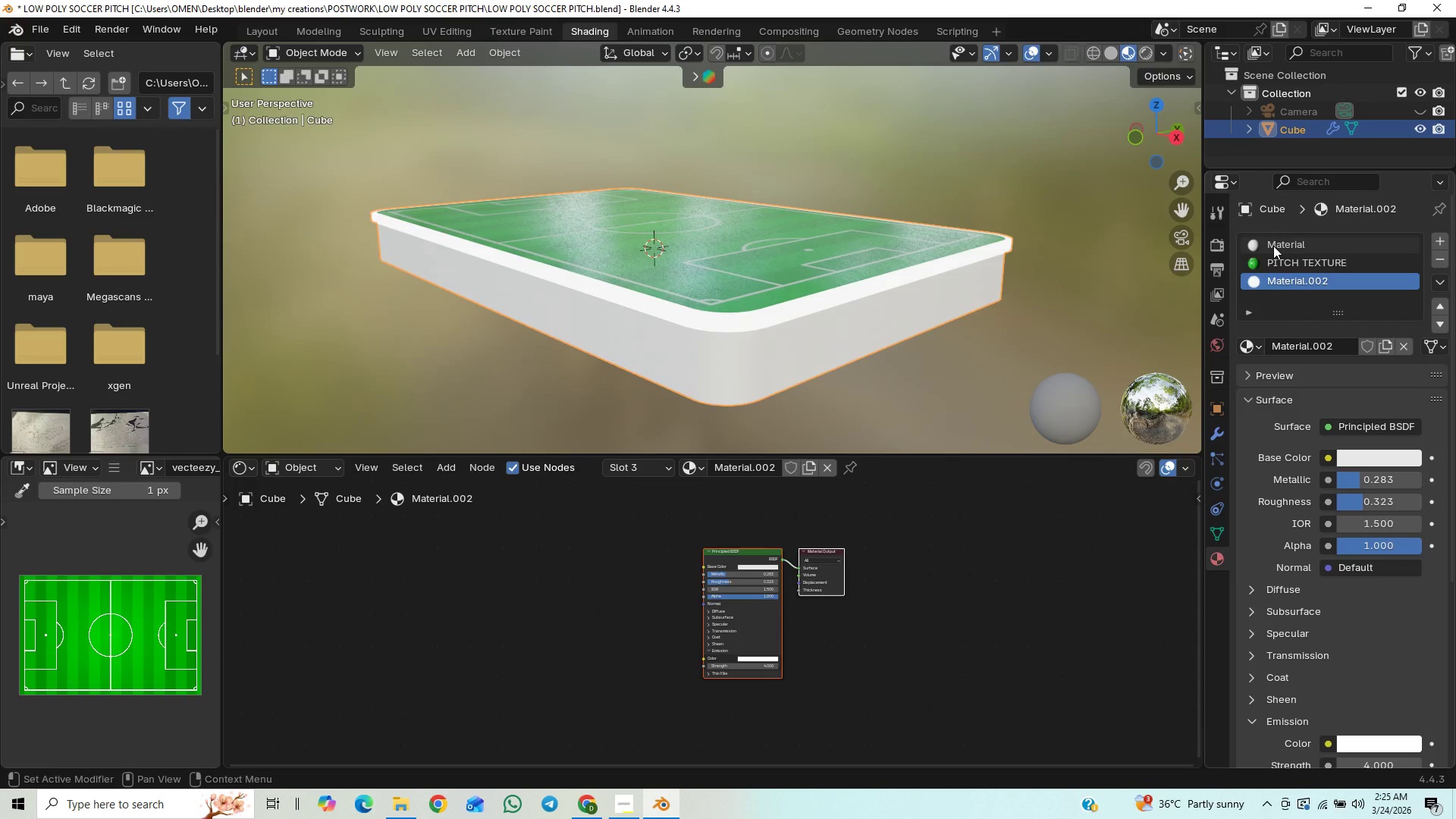 
wait(5.88)
 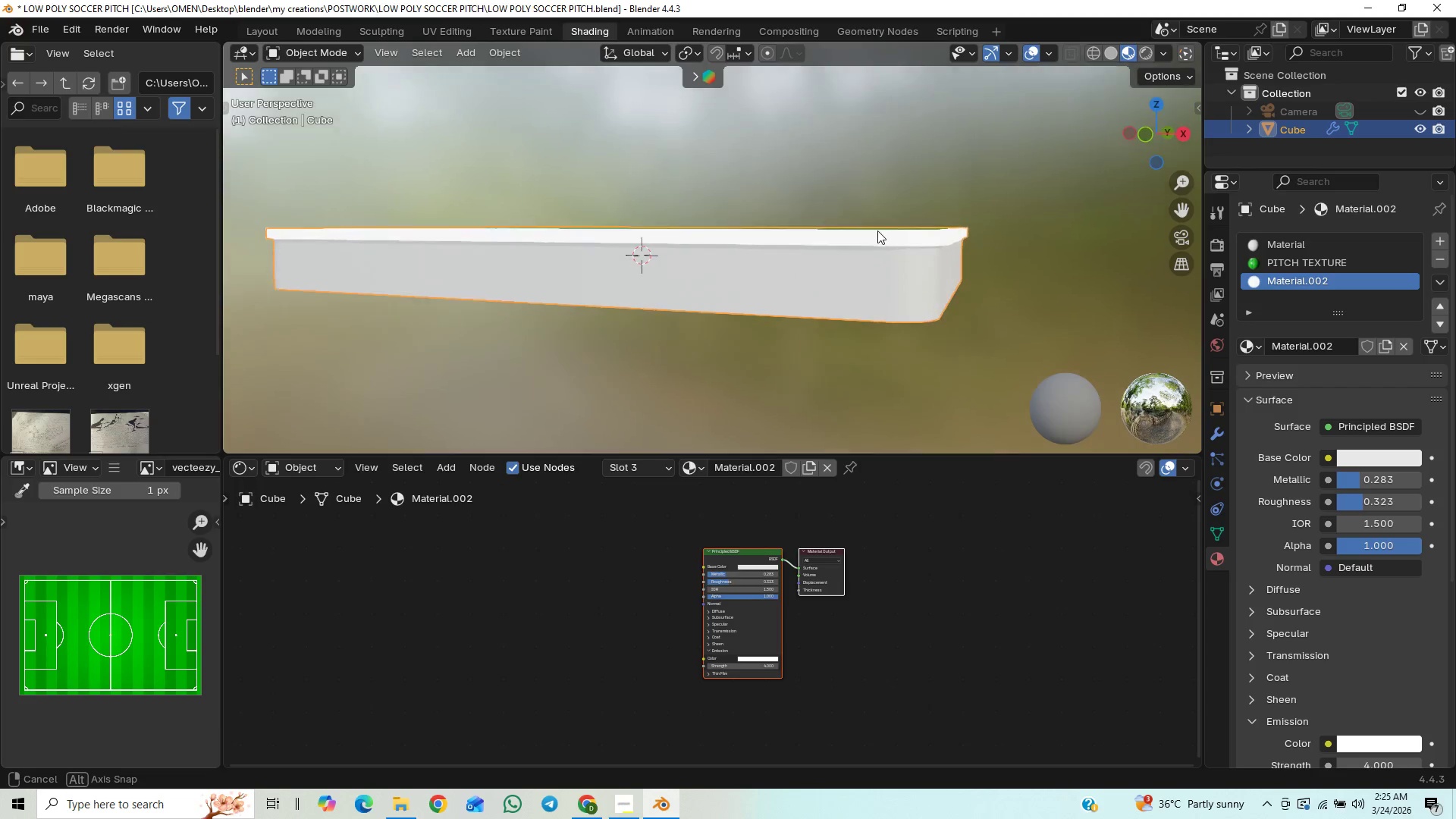 
double_click([1295, 277])
 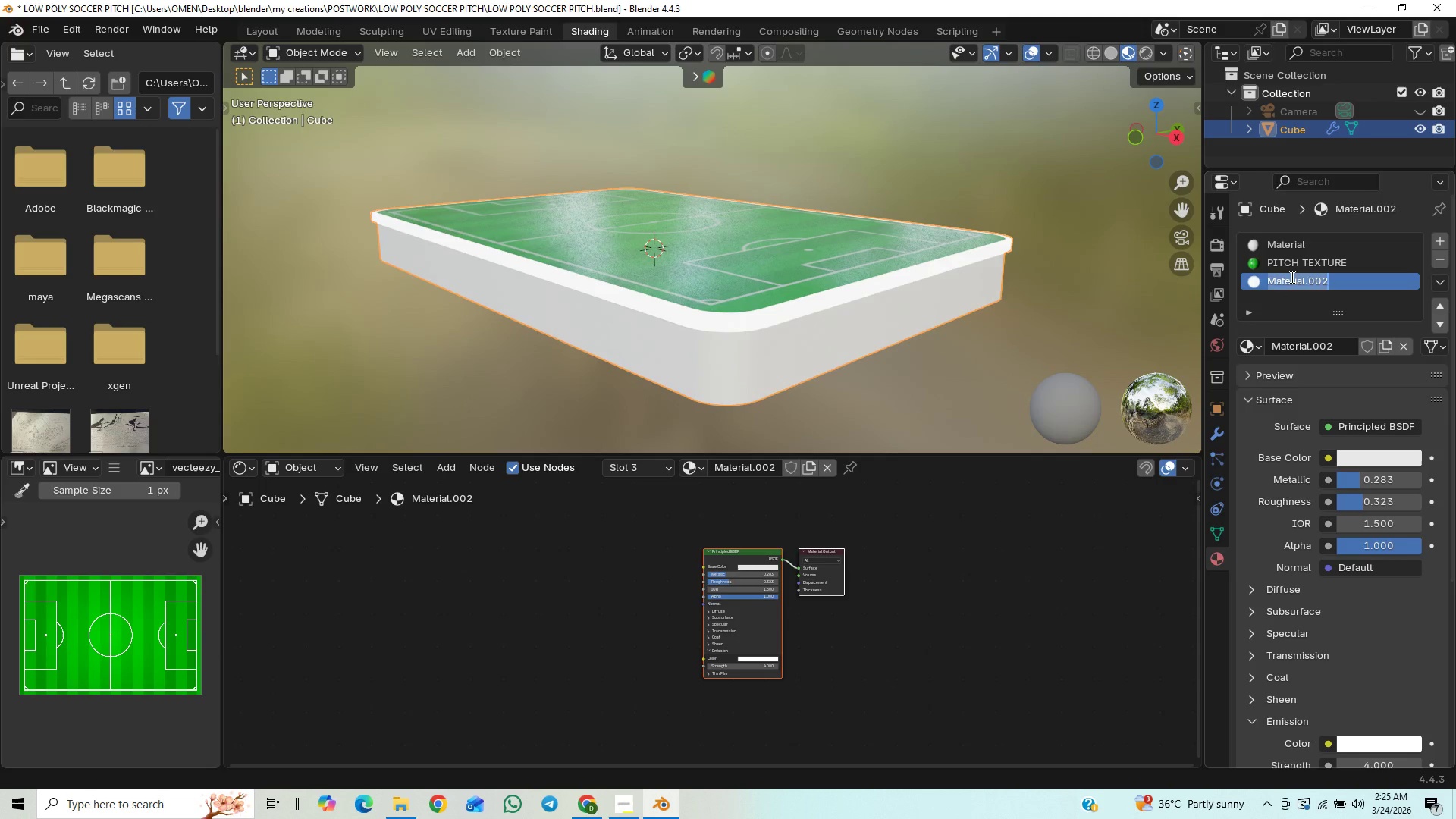 
type(glow)
 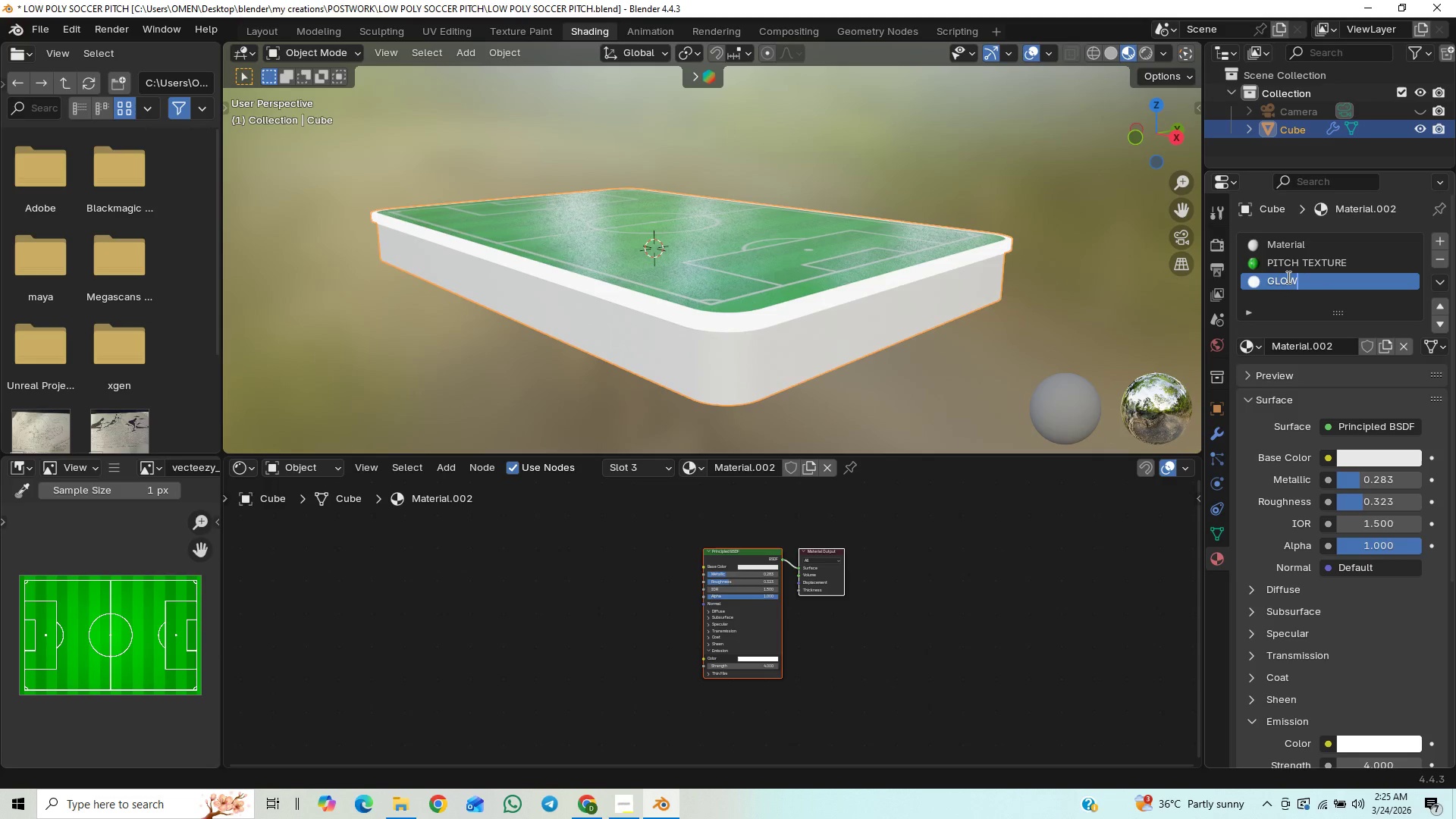 
key(Enter)
 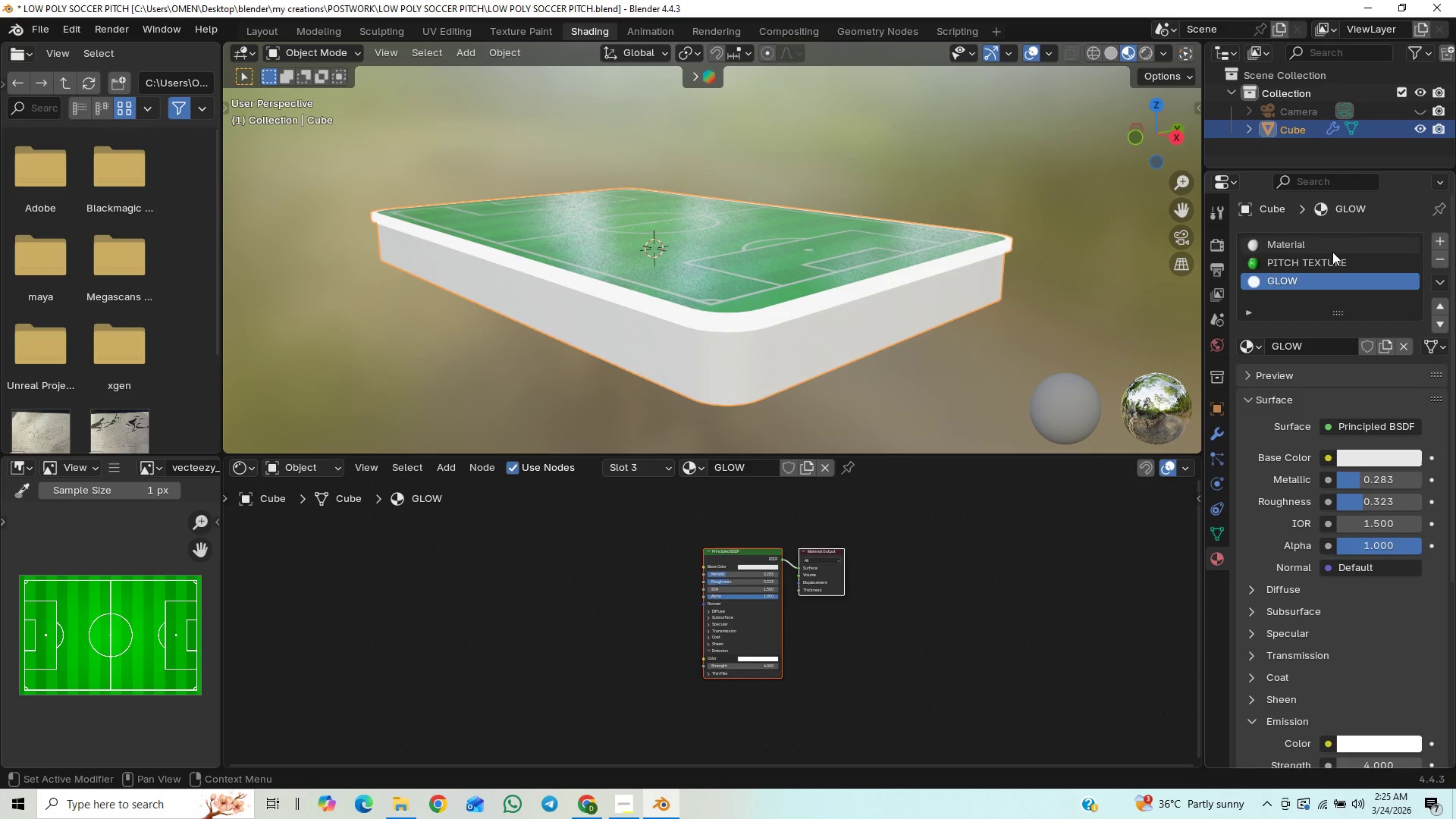 
double_click([1332, 252])
 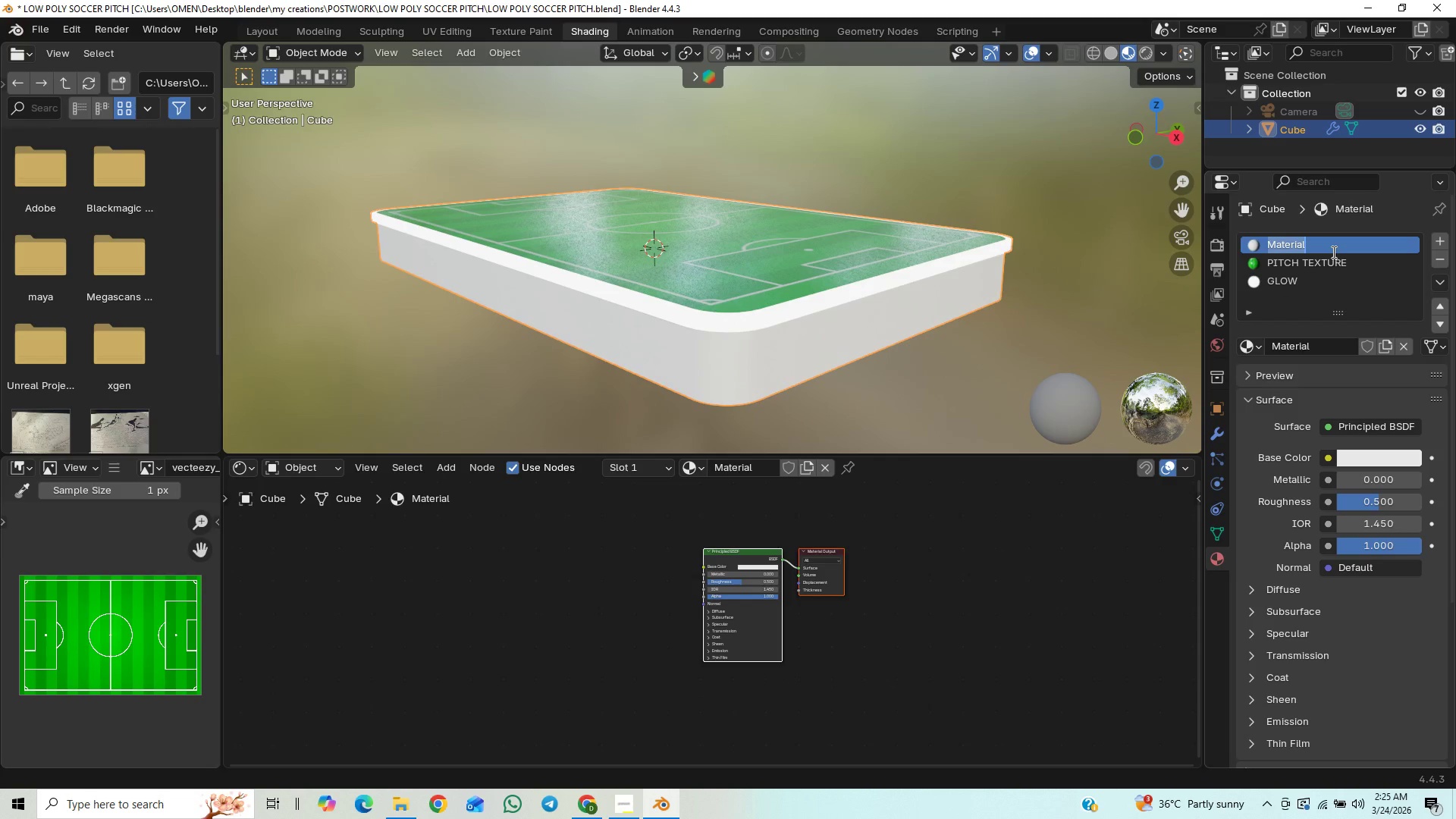 
type(base)
 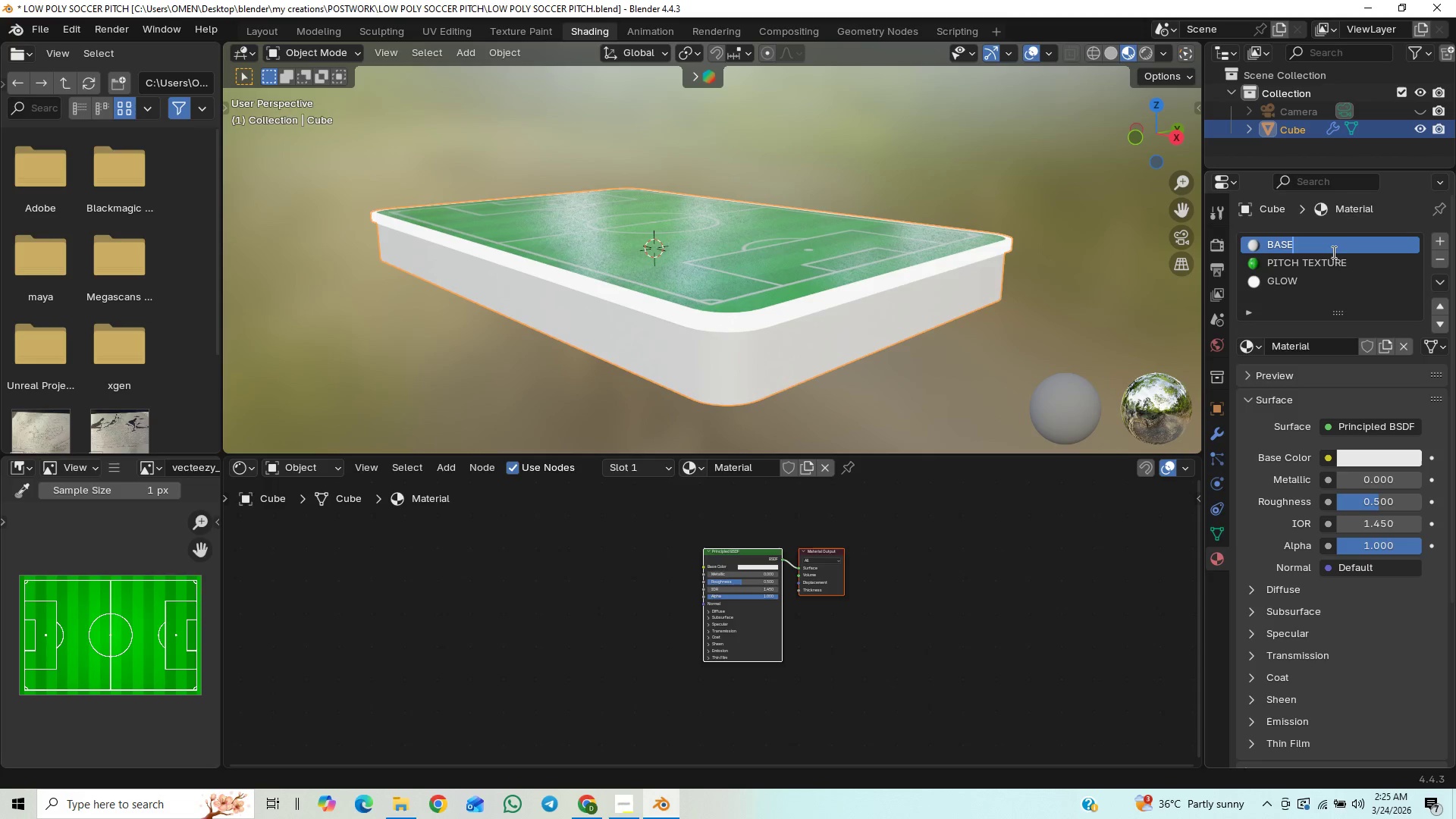 
key(Enter)
 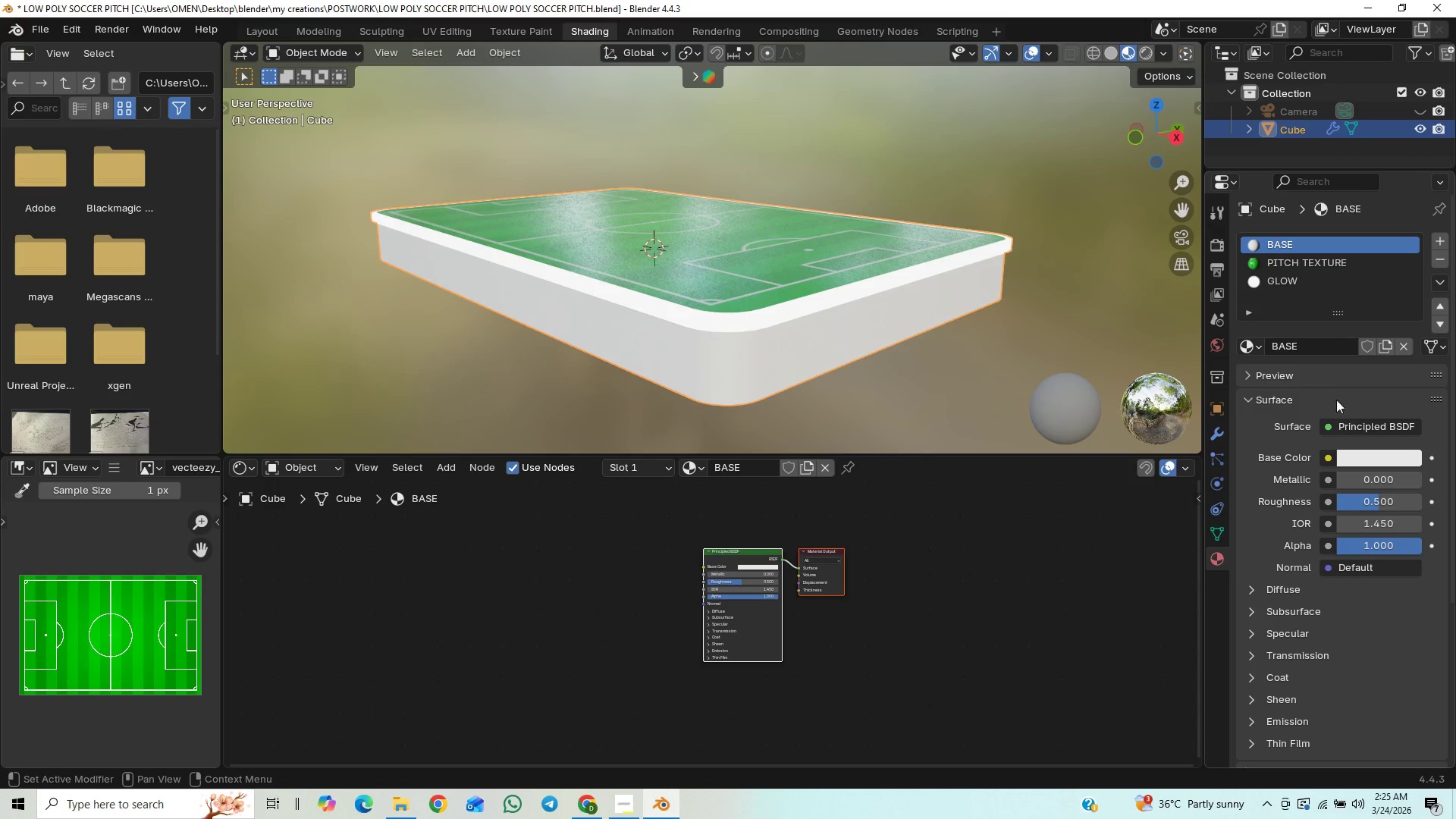 
left_click([1367, 457])
 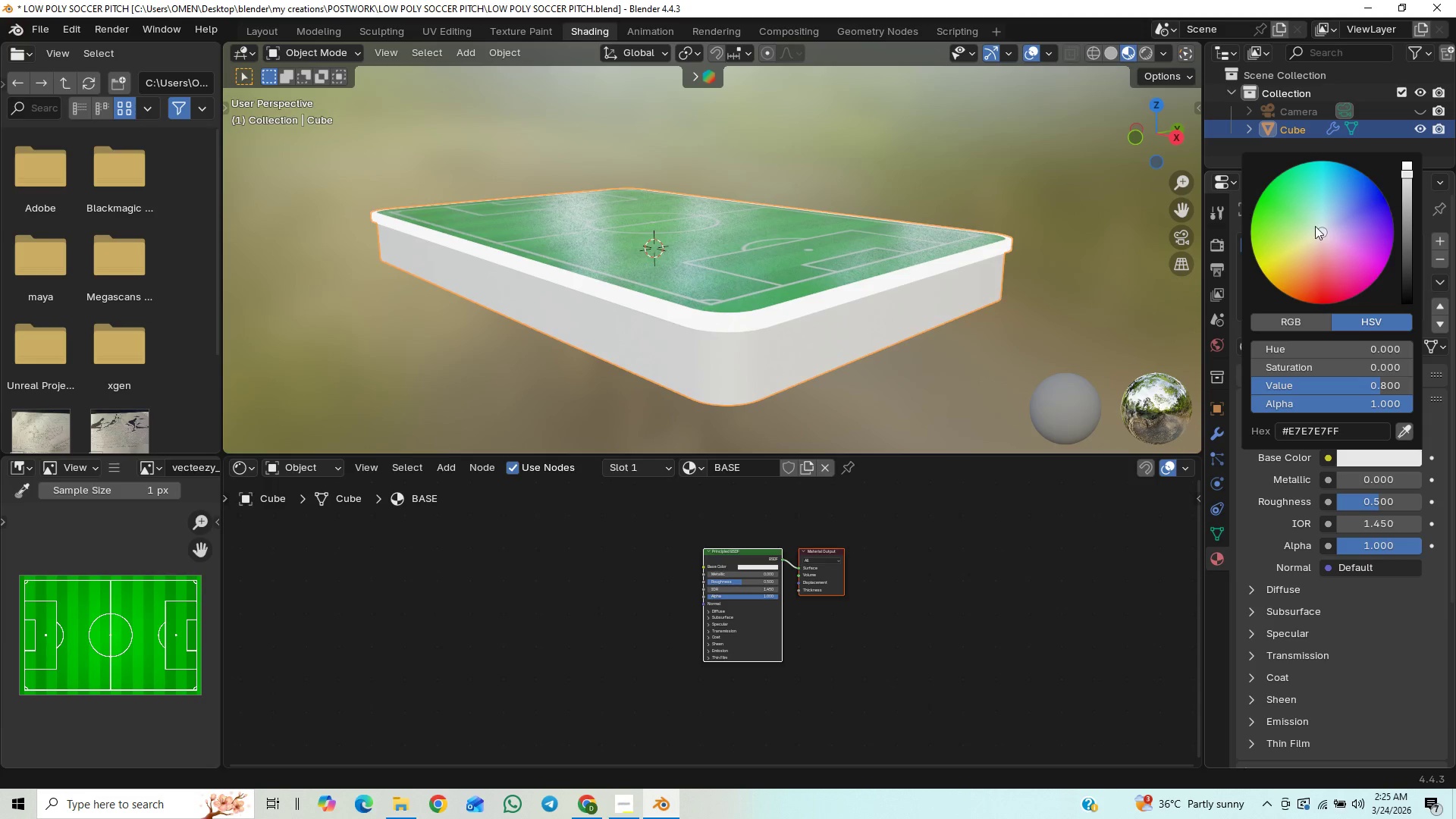 
left_click_drag(start_coordinate=[1313, 226], to_coordinate=[1275, 288])
 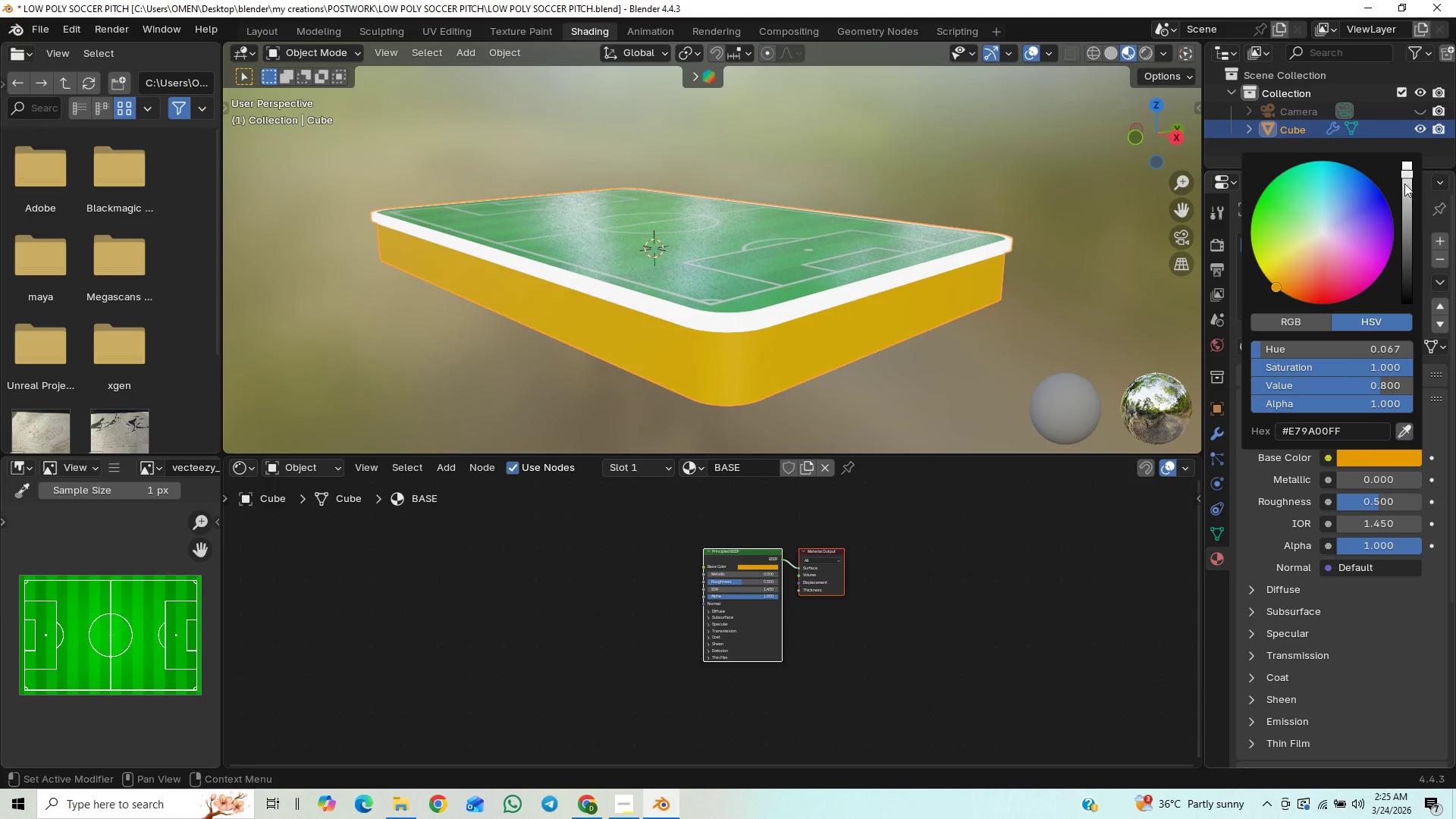 
left_click_drag(start_coordinate=[1404, 184], to_coordinate=[1404, 217])
 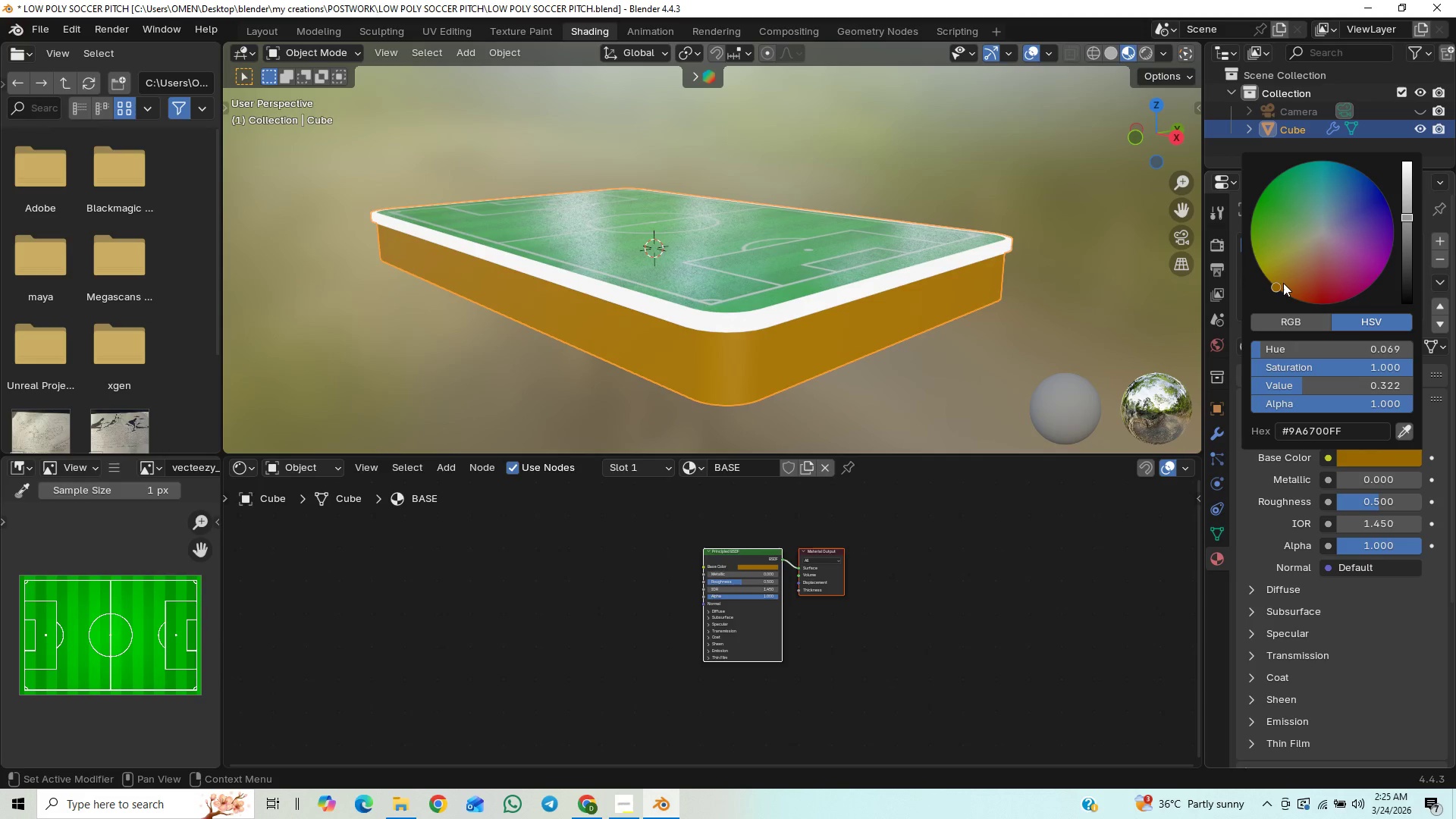 
left_click_drag(start_coordinate=[1283, 283], to_coordinate=[1289, 287])
 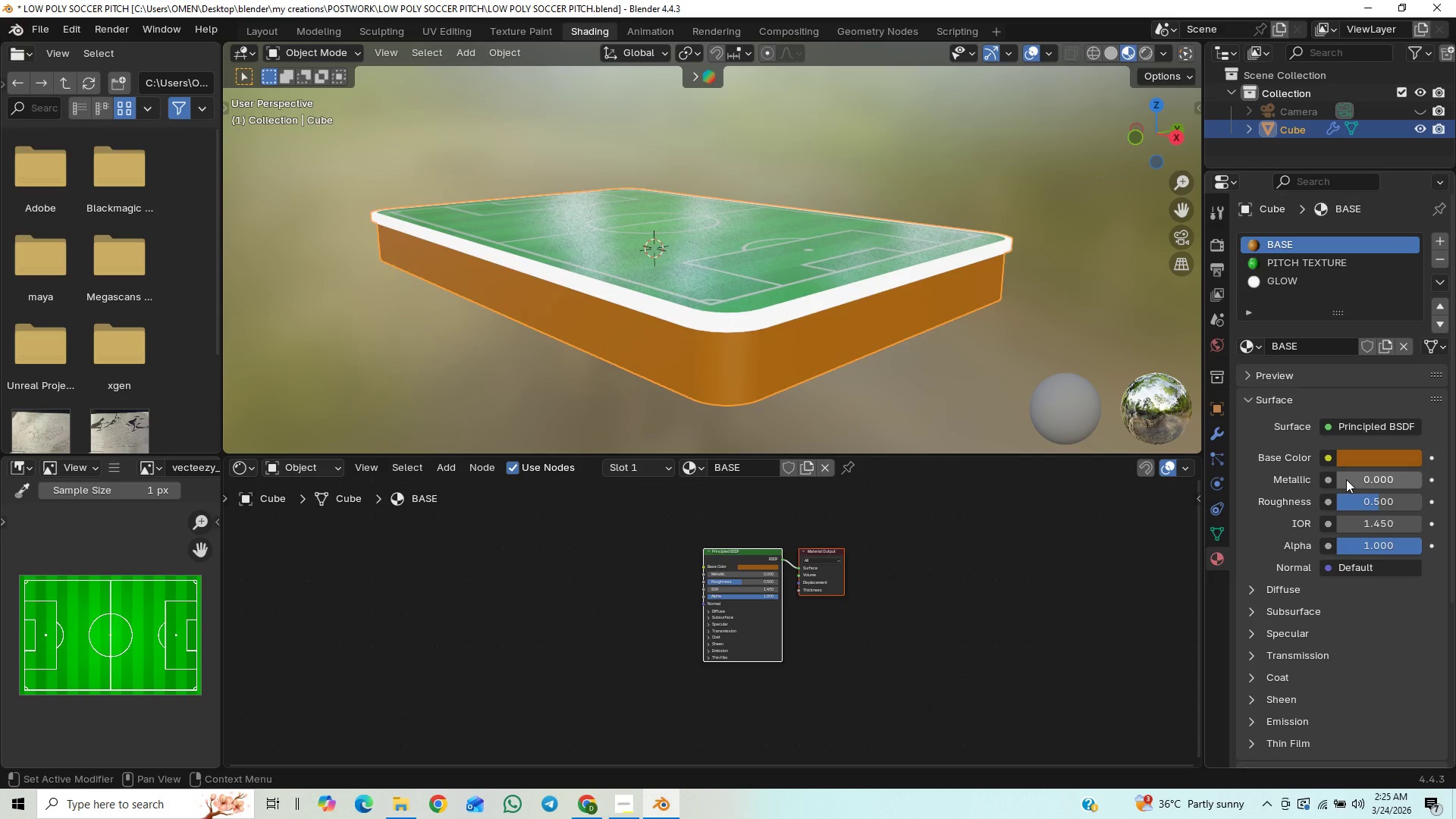 
left_click_drag(start_coordinate=[1346, 479], to_coordinate=[193, 479])
 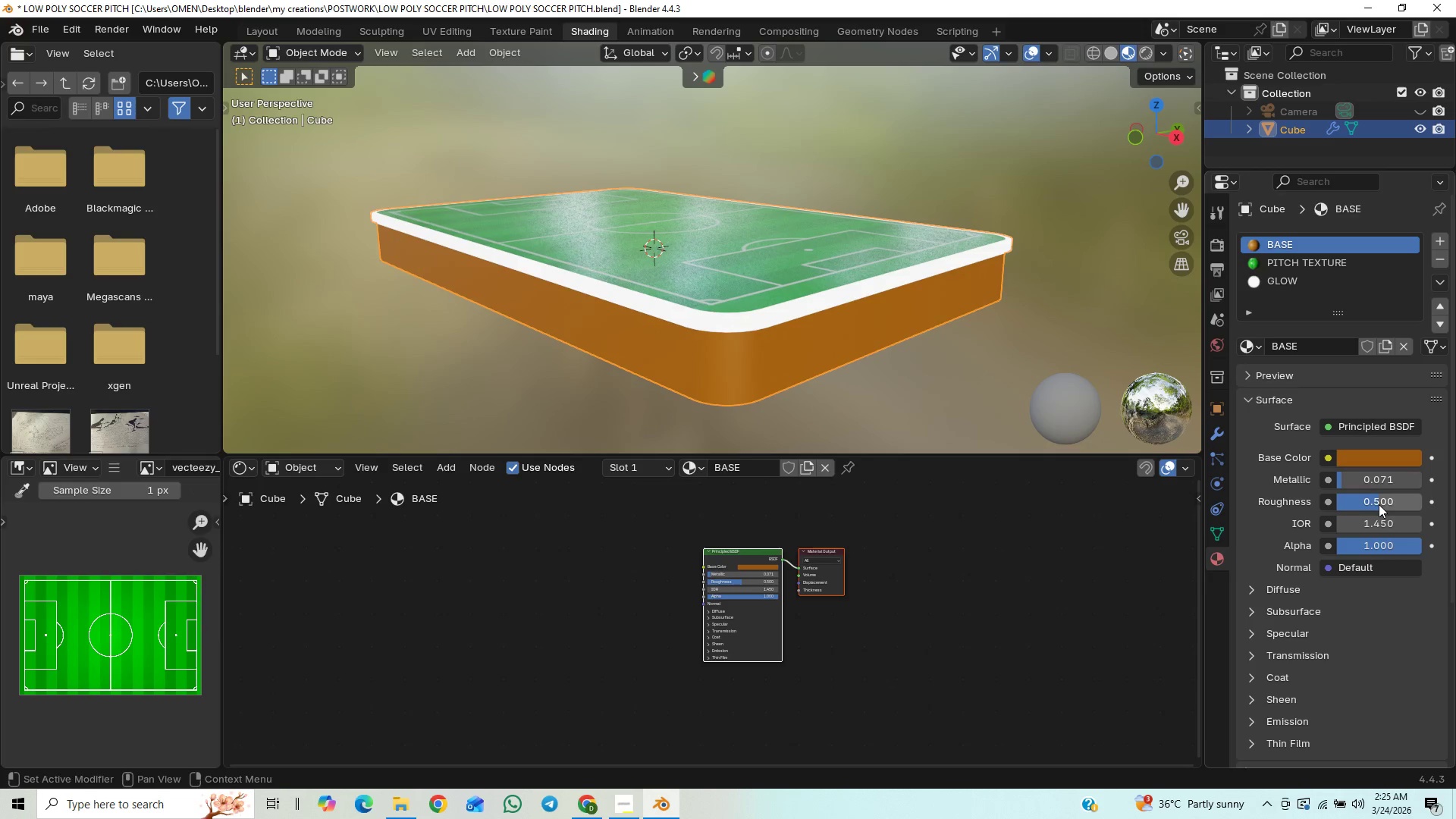 
left_click_drag(start_coordinate=[1379, 504], to_coordinate=[202, 511])
 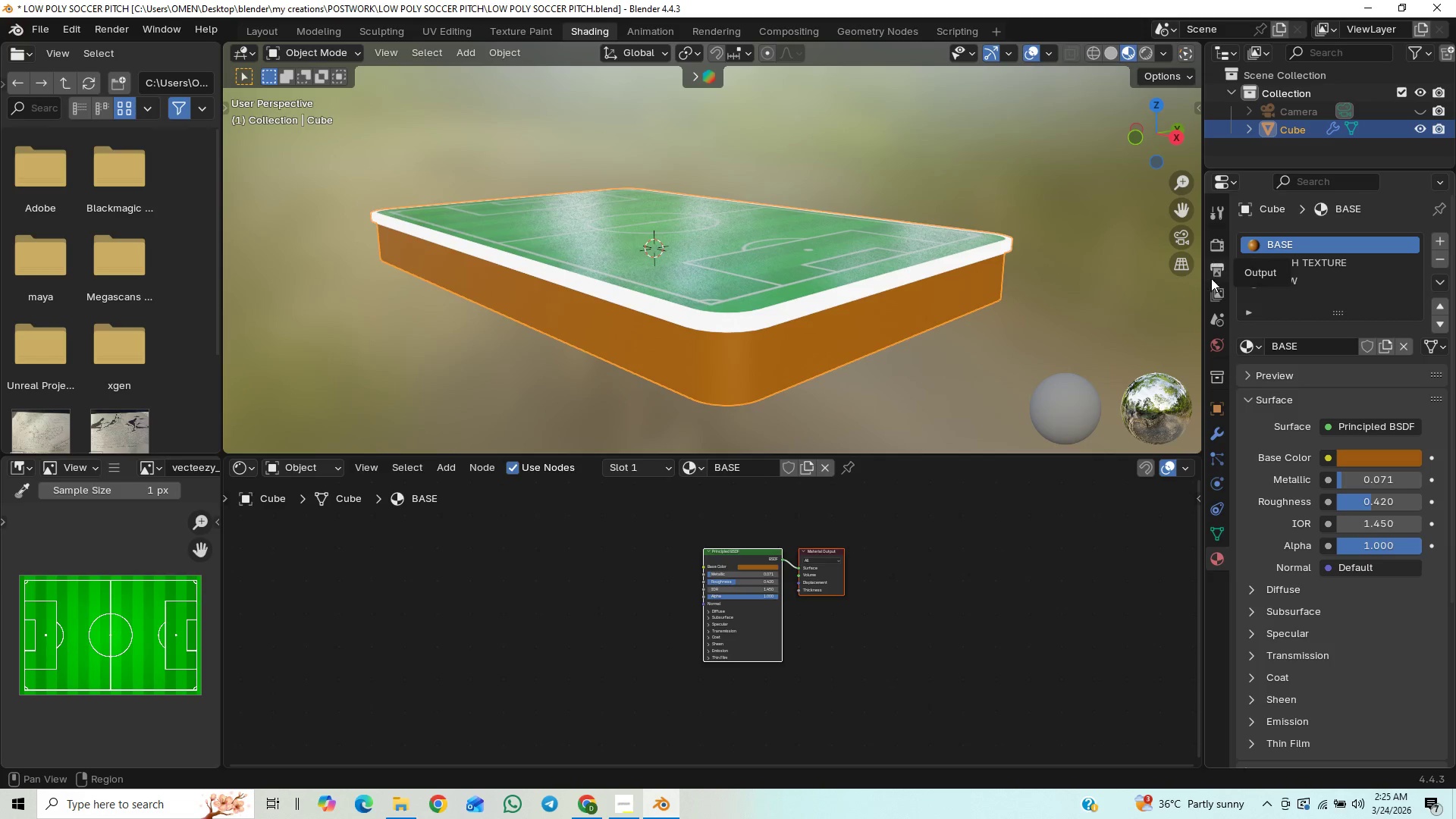 
wait(9.34)
 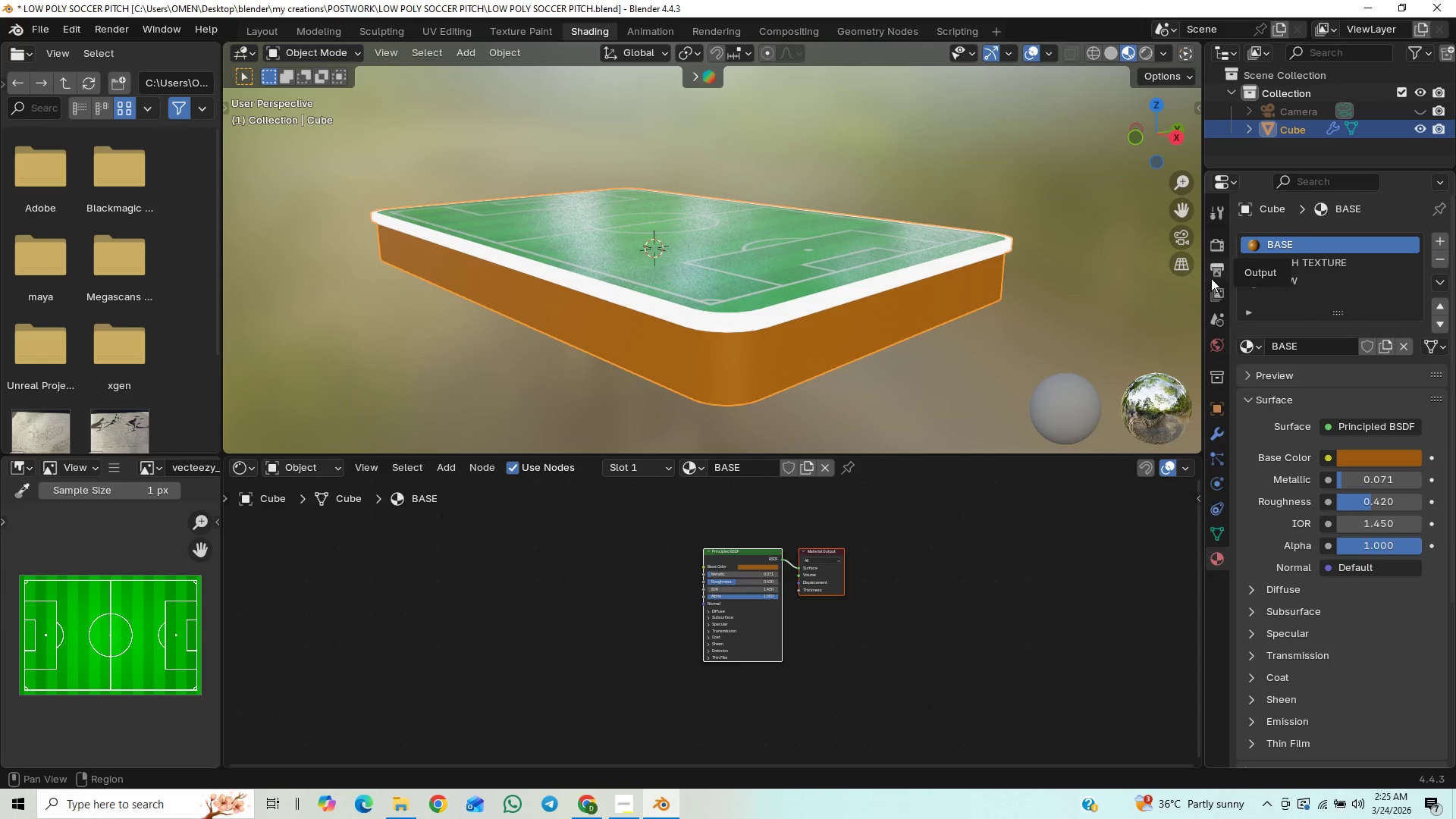 
left_click_drag(start_coordinate=[1378, 676], to_coordinate=[183, 220])
 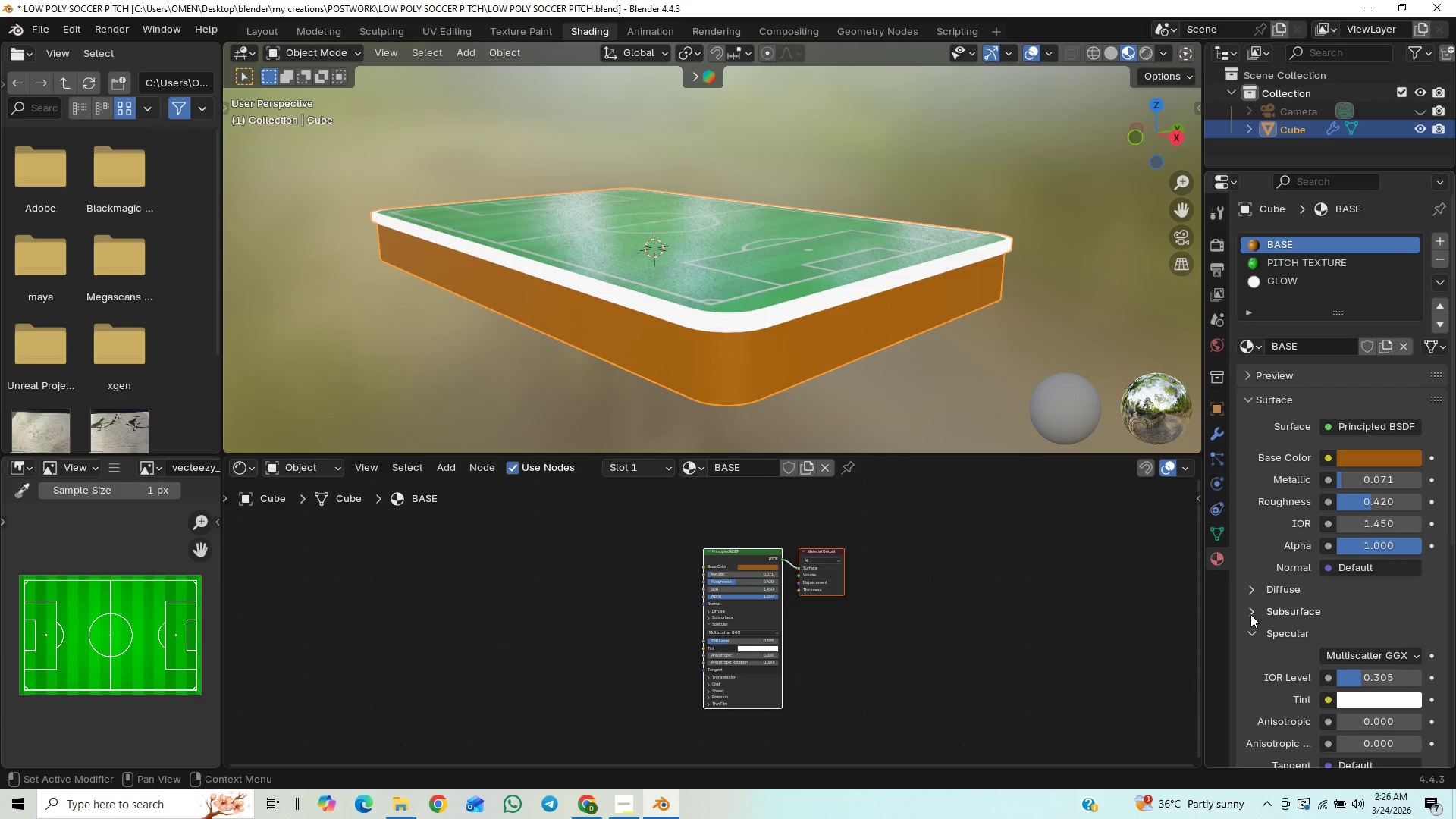 
left_click([1250, 614])
 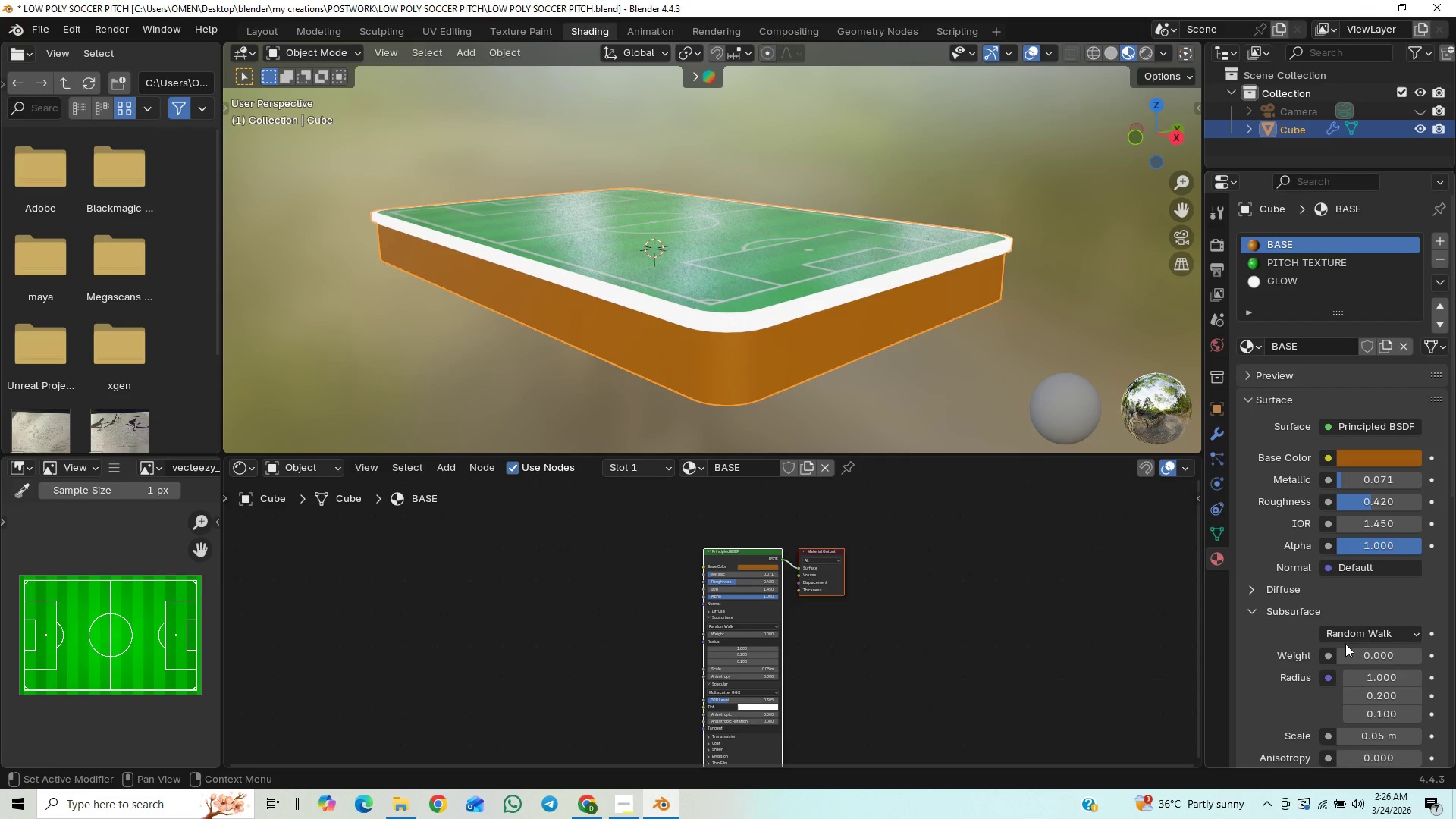 
left_click_drag(start_coordinate=[1345, 652], to_coordinate=[227, 213])
 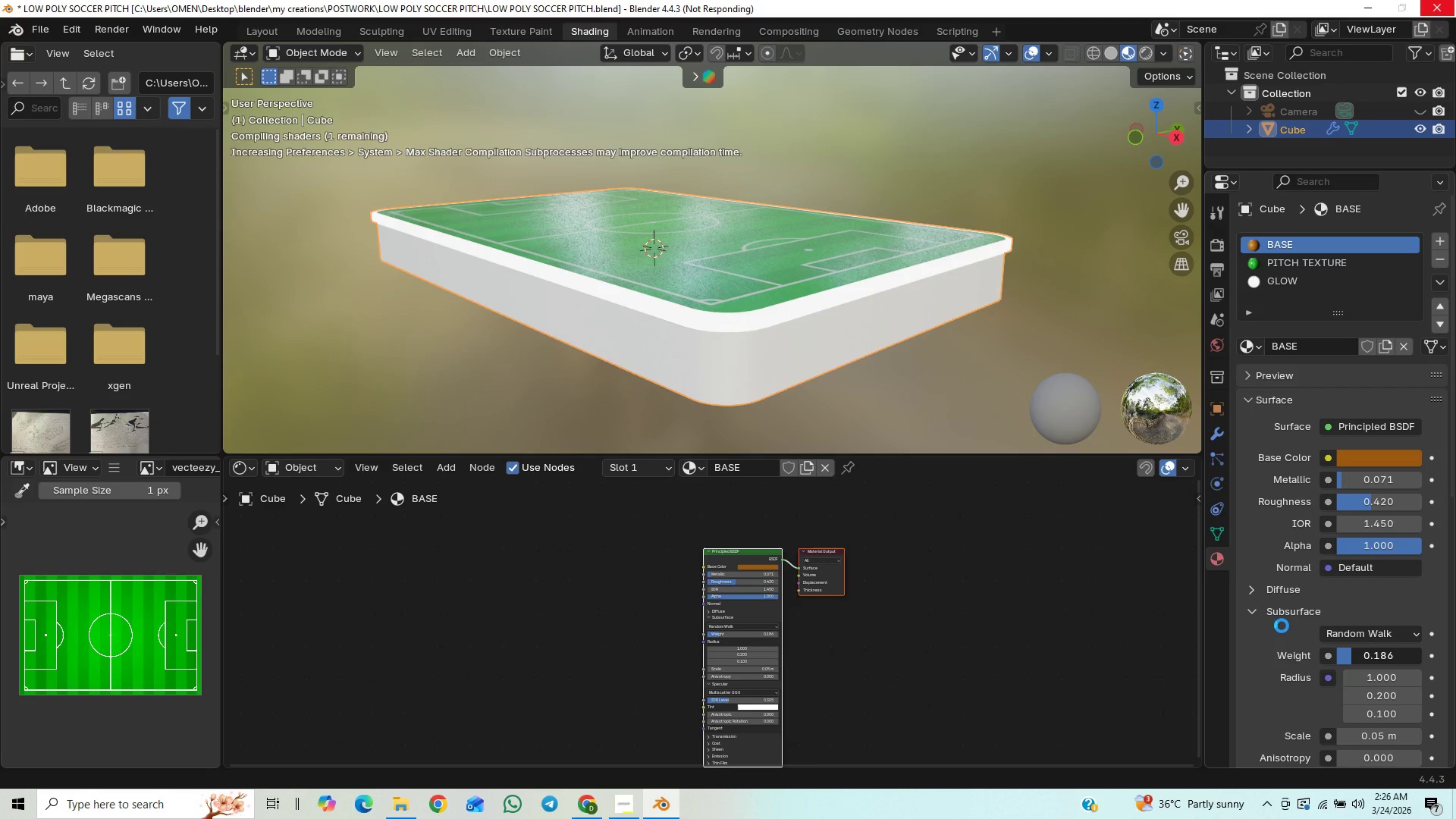 
wait(13.33)
 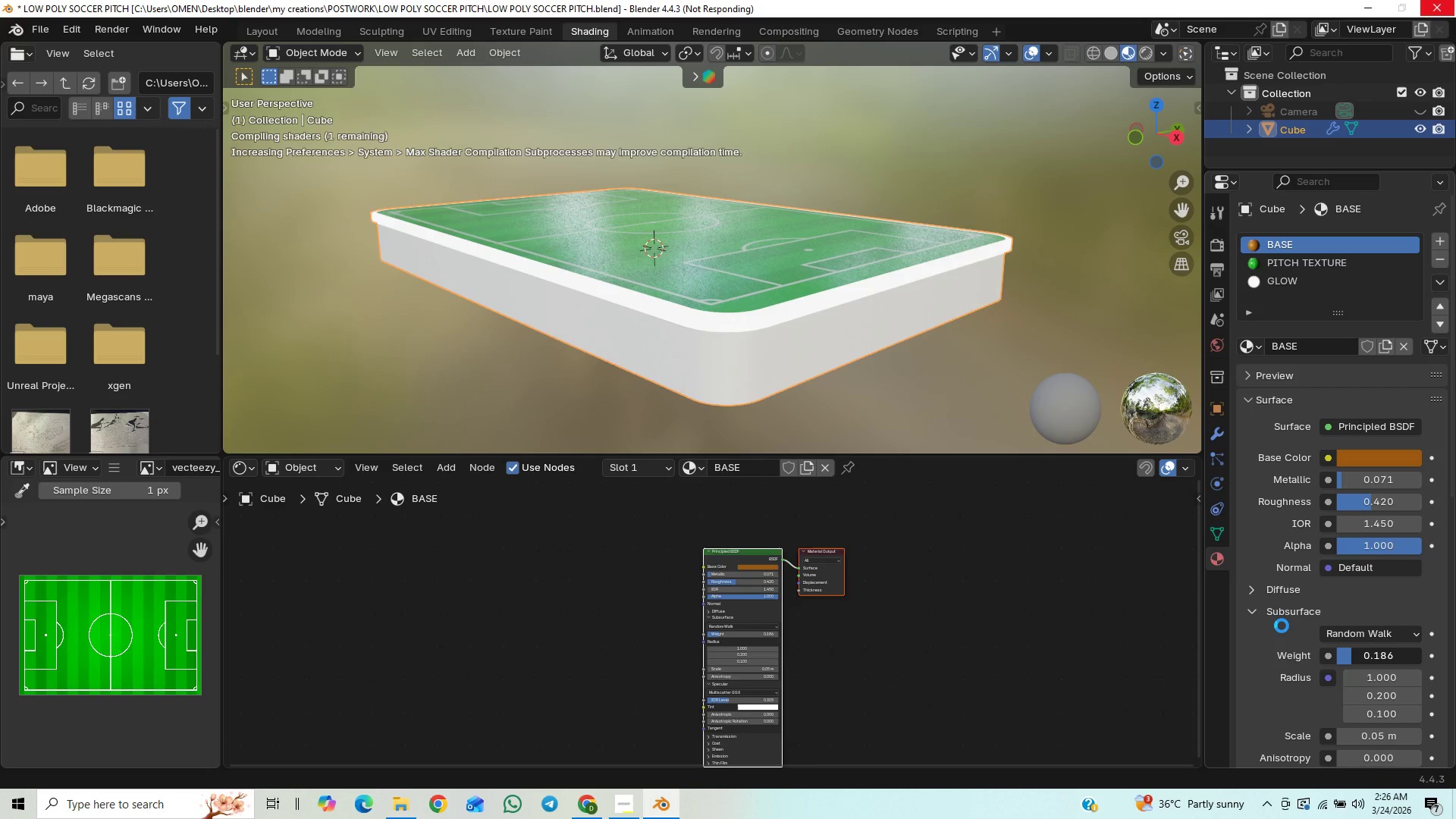 
left_click([626, 809])